 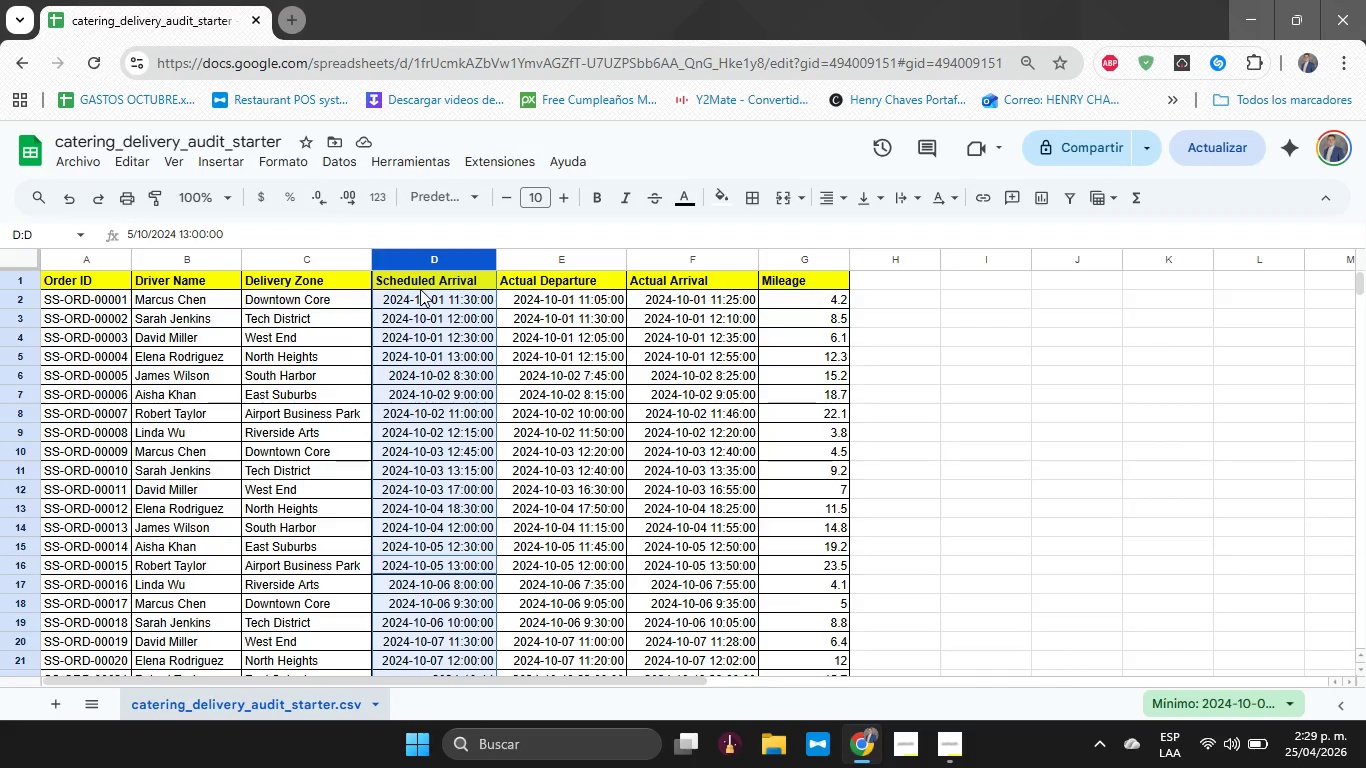 
left_click([420, 289])
 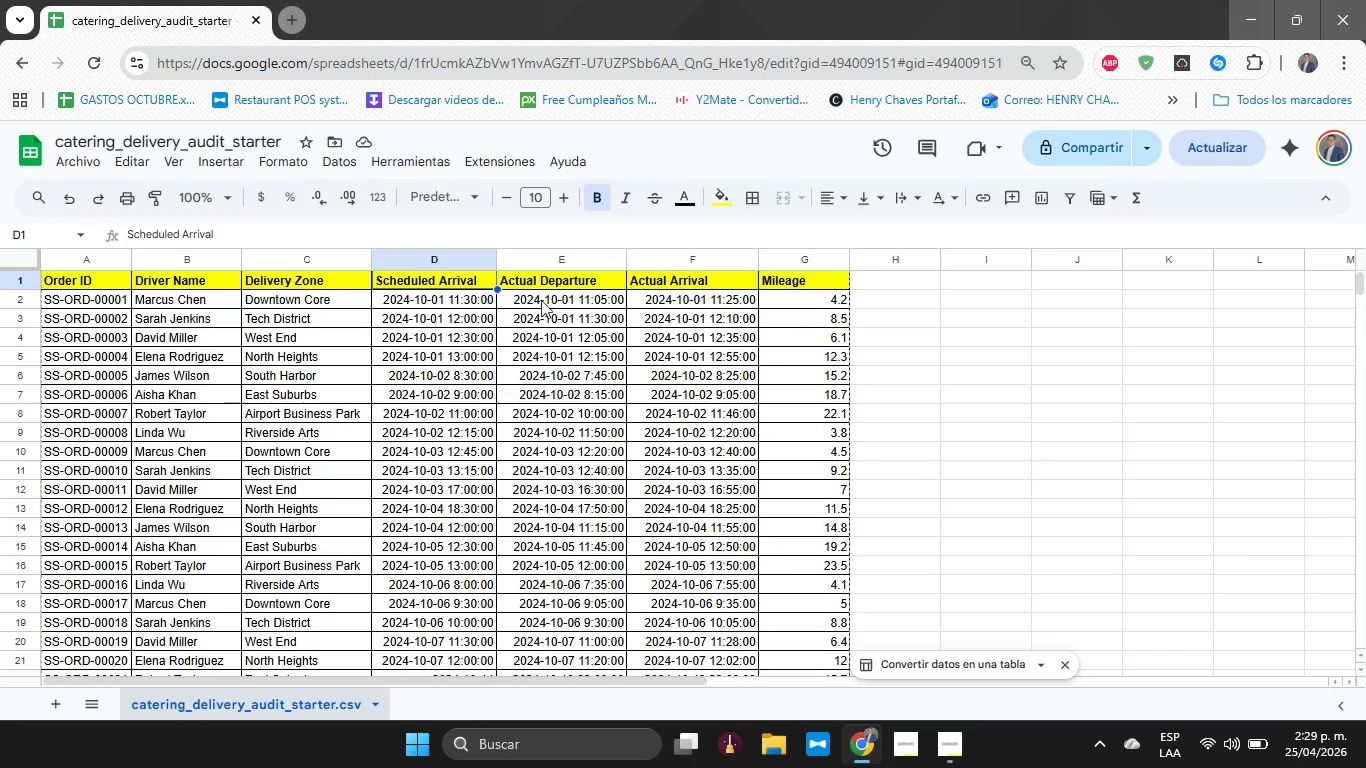 
scroll: coordinate [443, 373], scroll_direction: up, amount: 9.0
 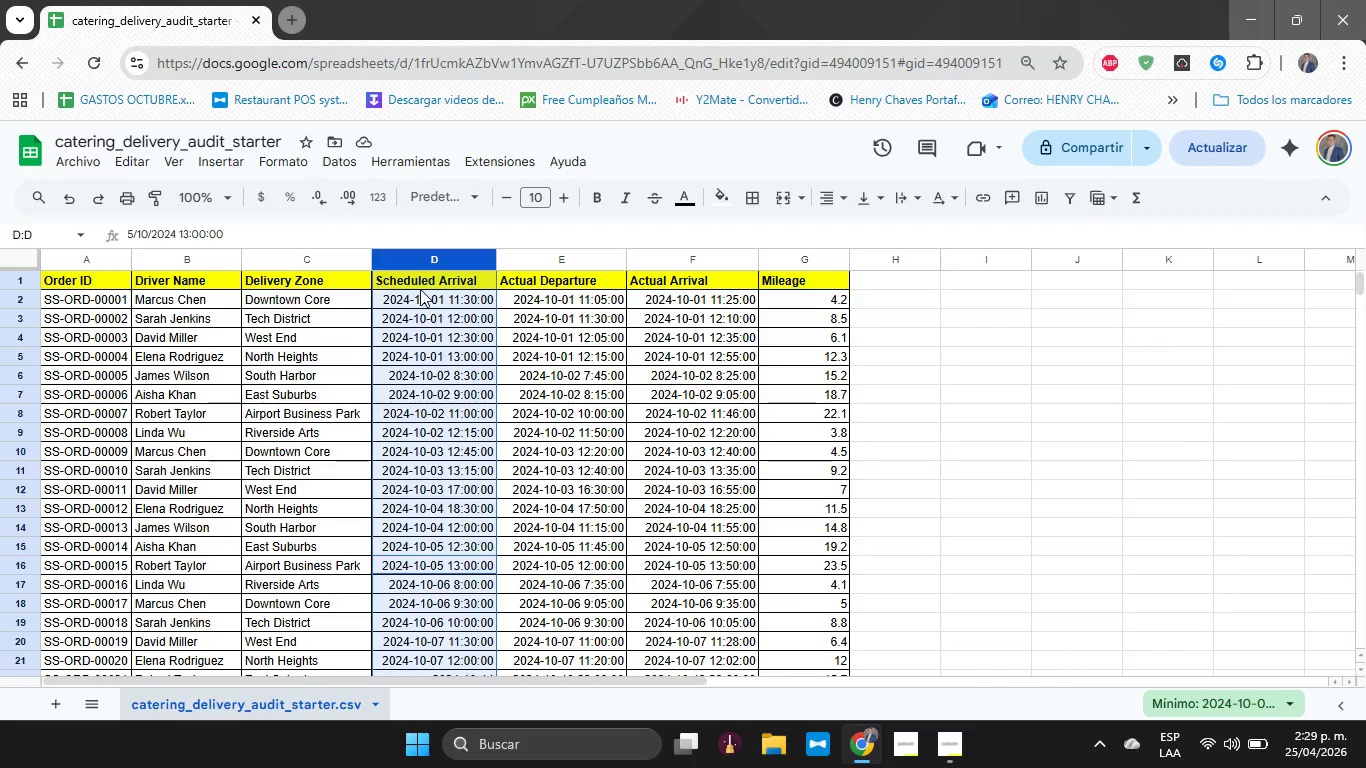 
left_click([541, 300])
 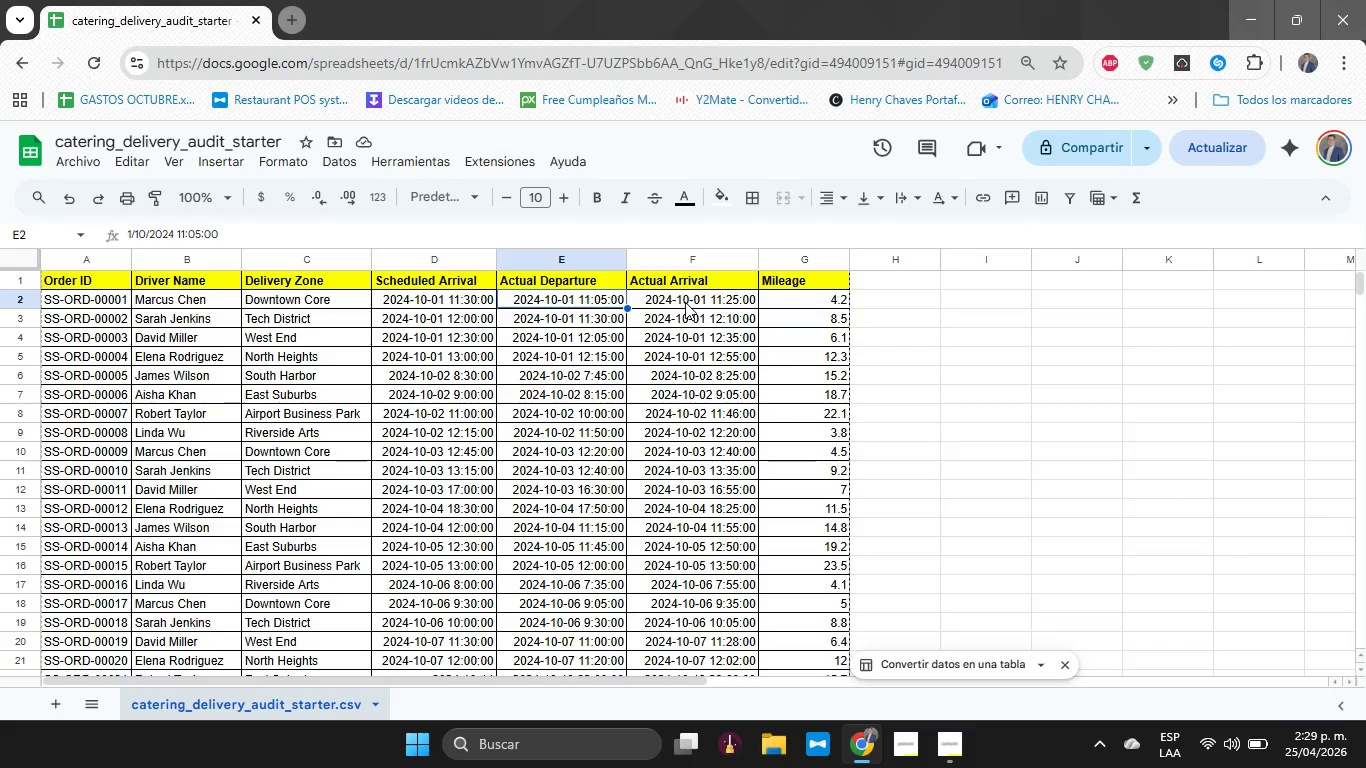 
left_click([685, 302])
 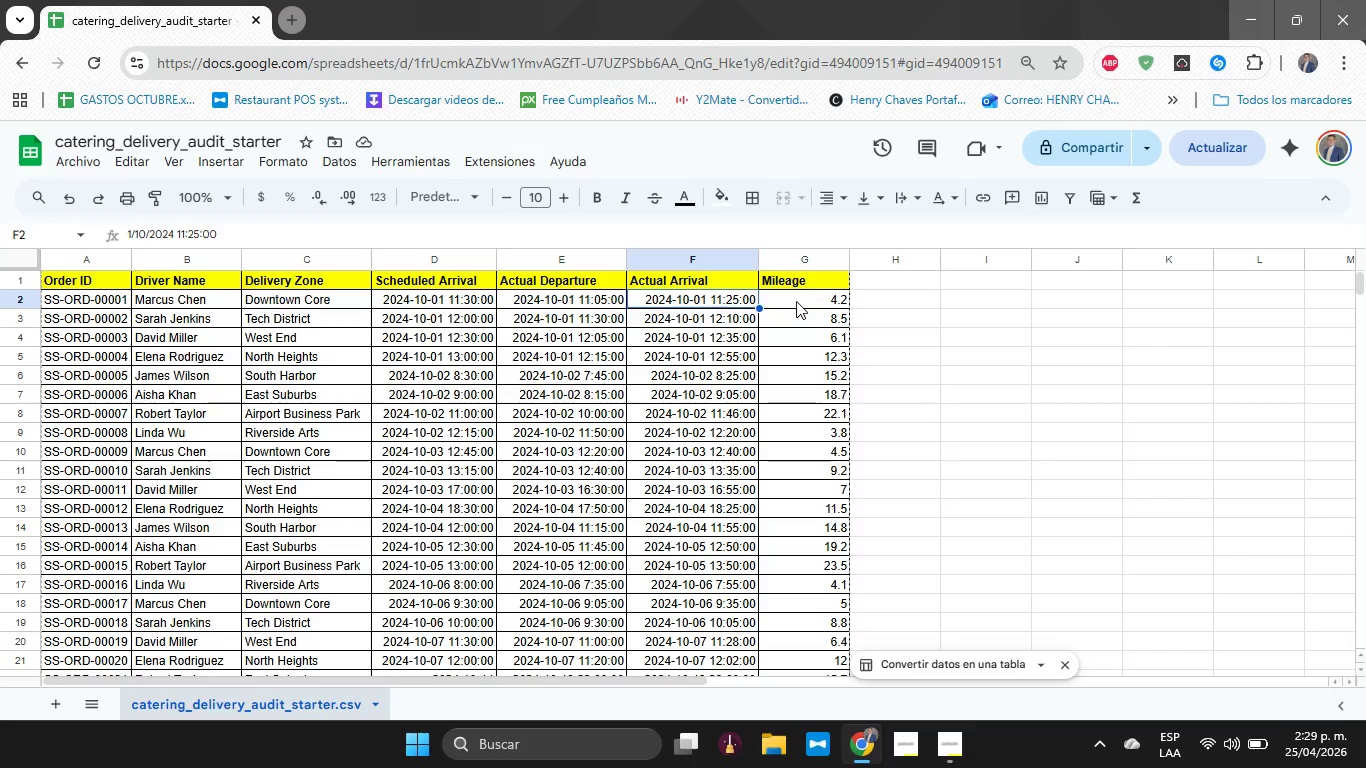 
left_click([796, 301])
 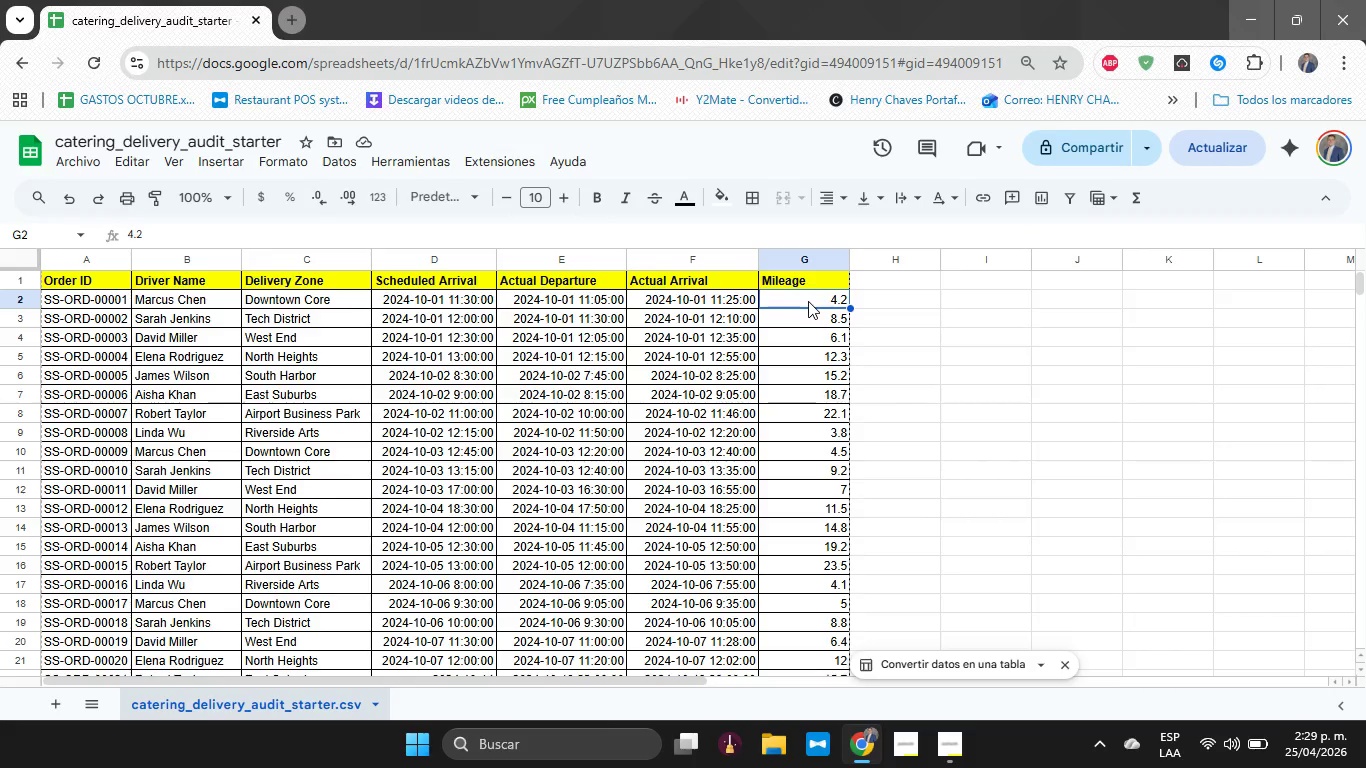 
left_click_drag(start_coordinate=[808, 301], to_coordinate=[812, 375])
 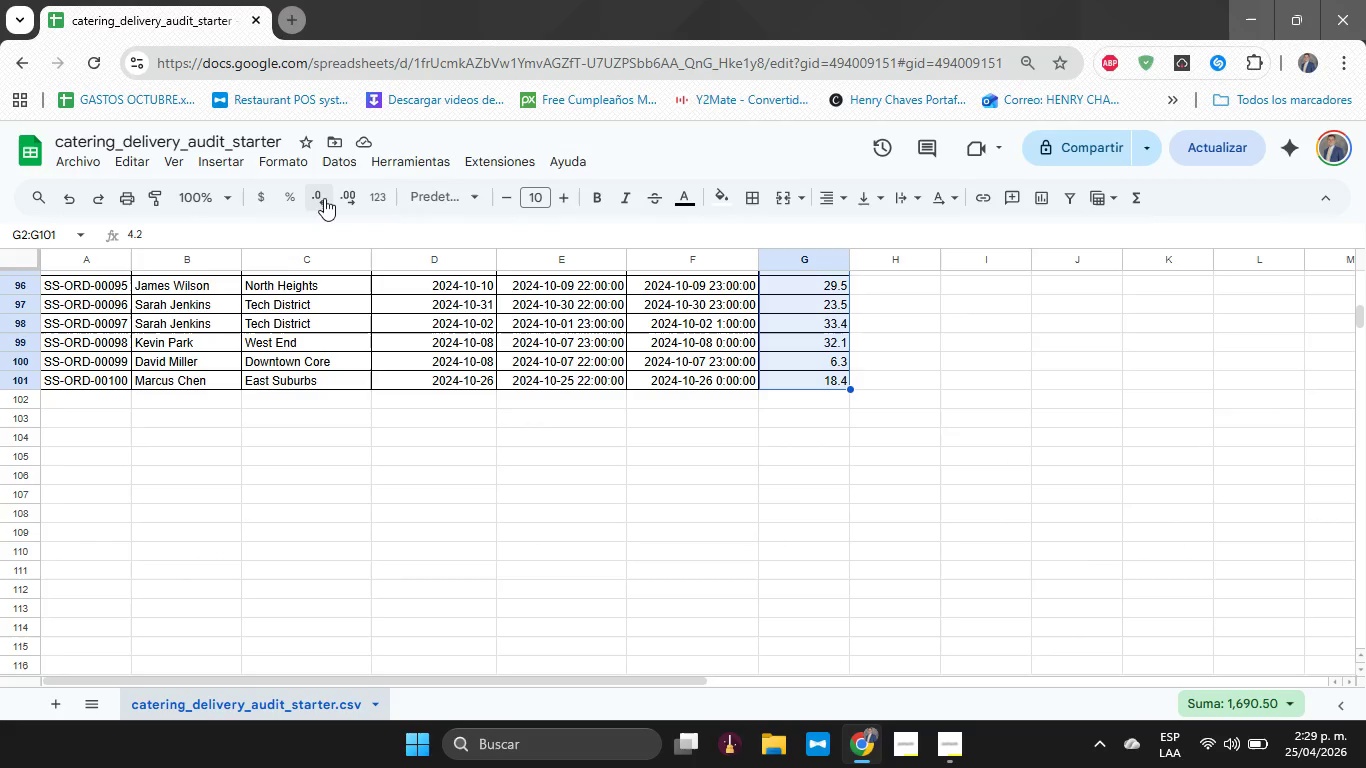 
scroll: coordinate [808, 341], scroll_direction: down, amount: 20.0
 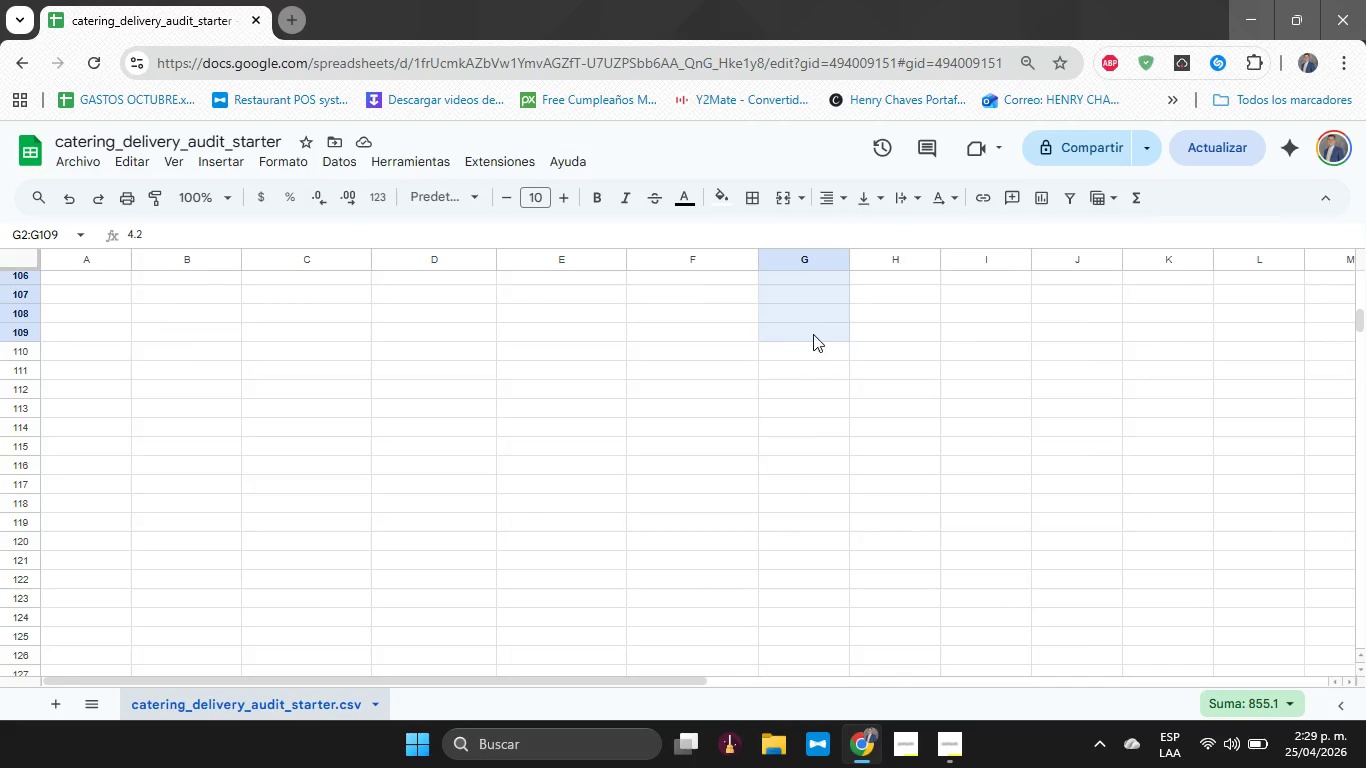 
scroll: coordinate [813, 334], scroll_direction: up, amount: 2.0
 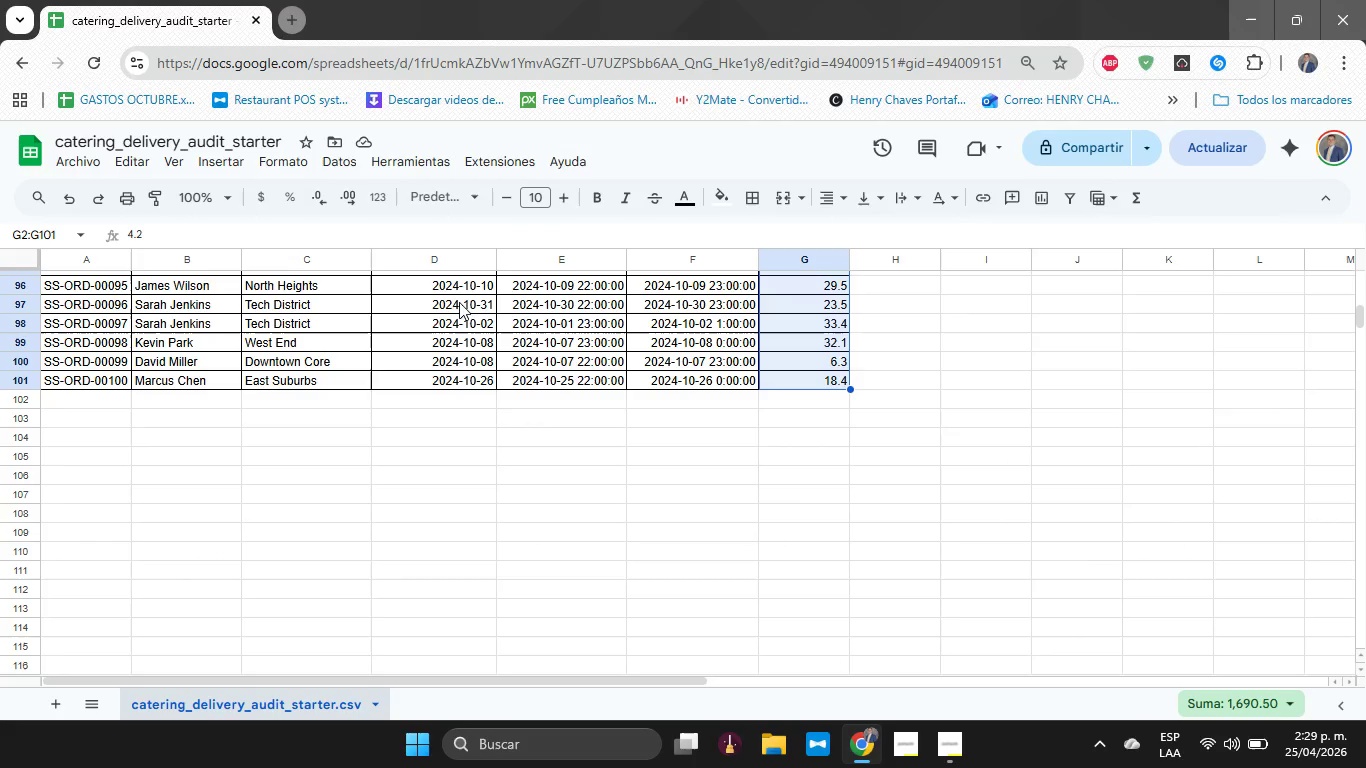 
mouse_move([303, 178])
 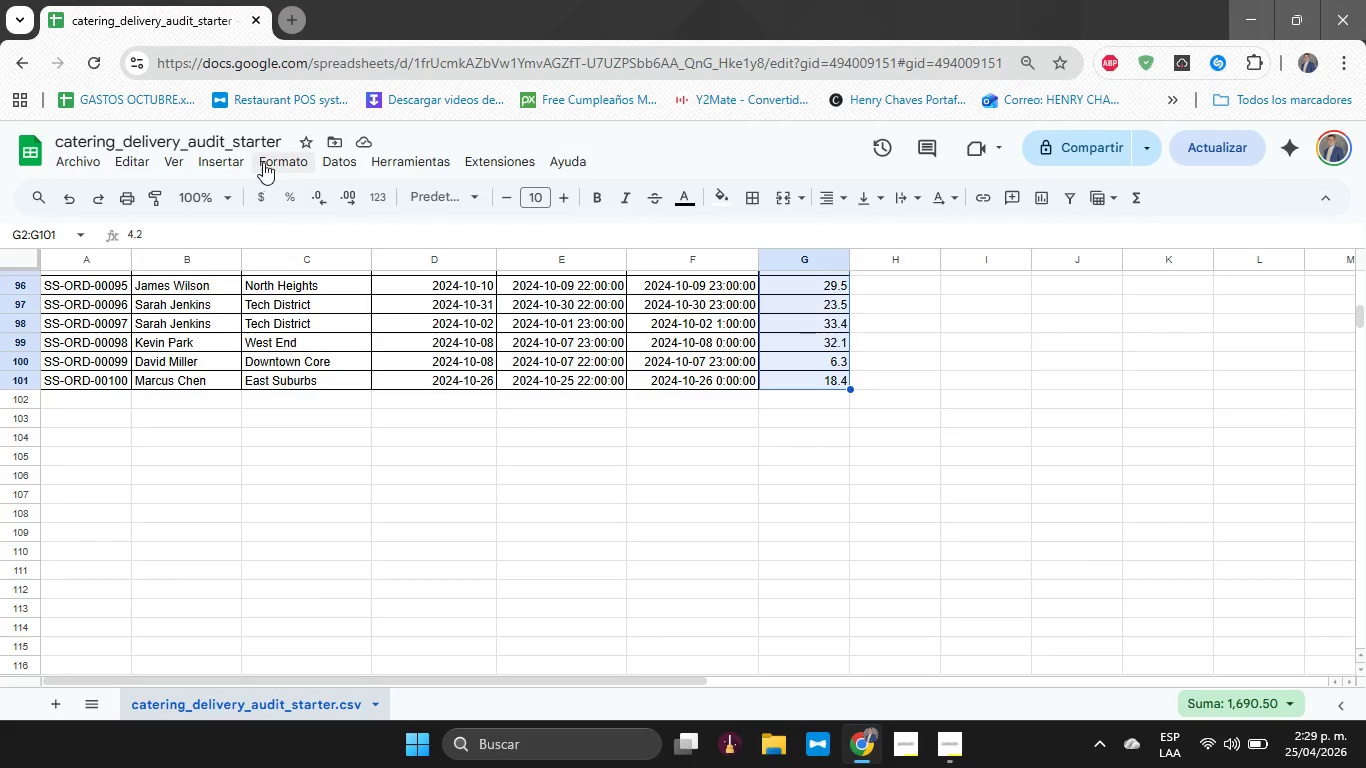 
left_click([292, 162])
 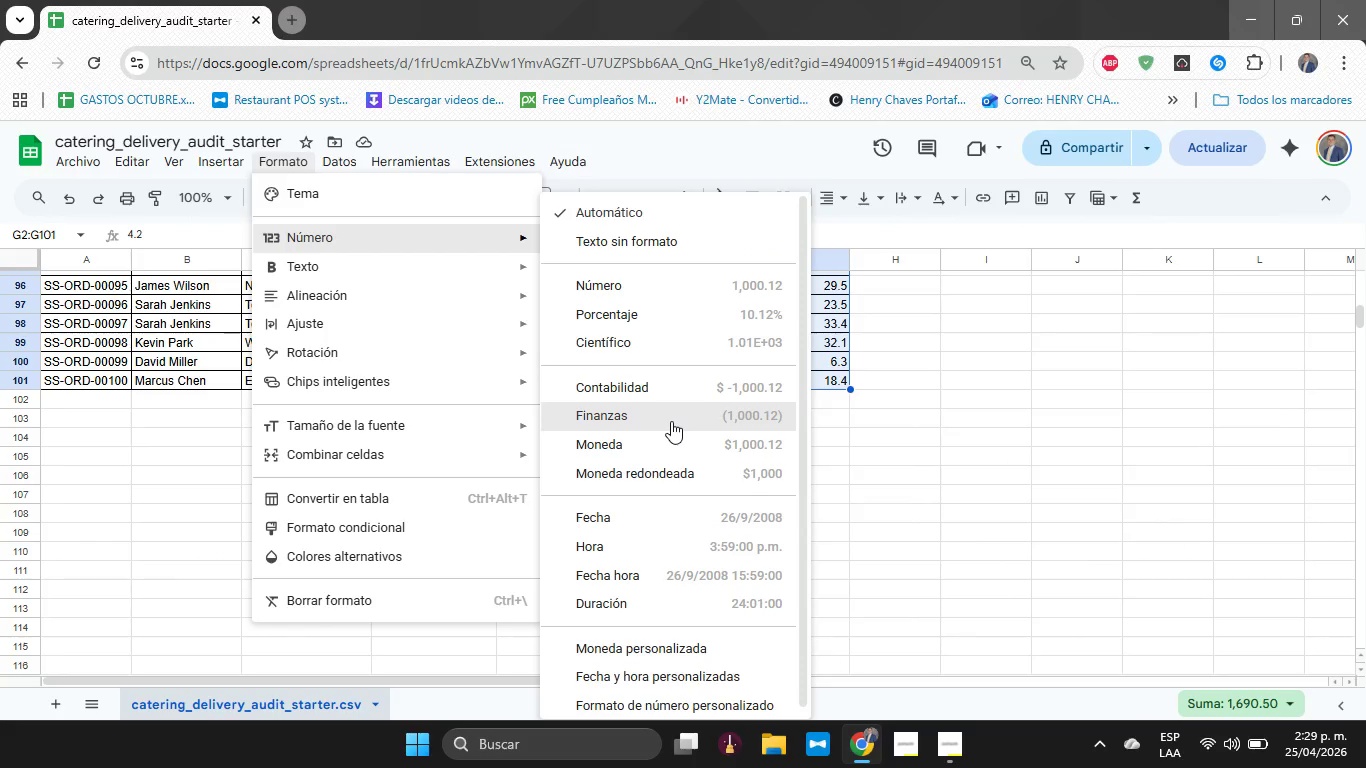 
wait(5.7)
 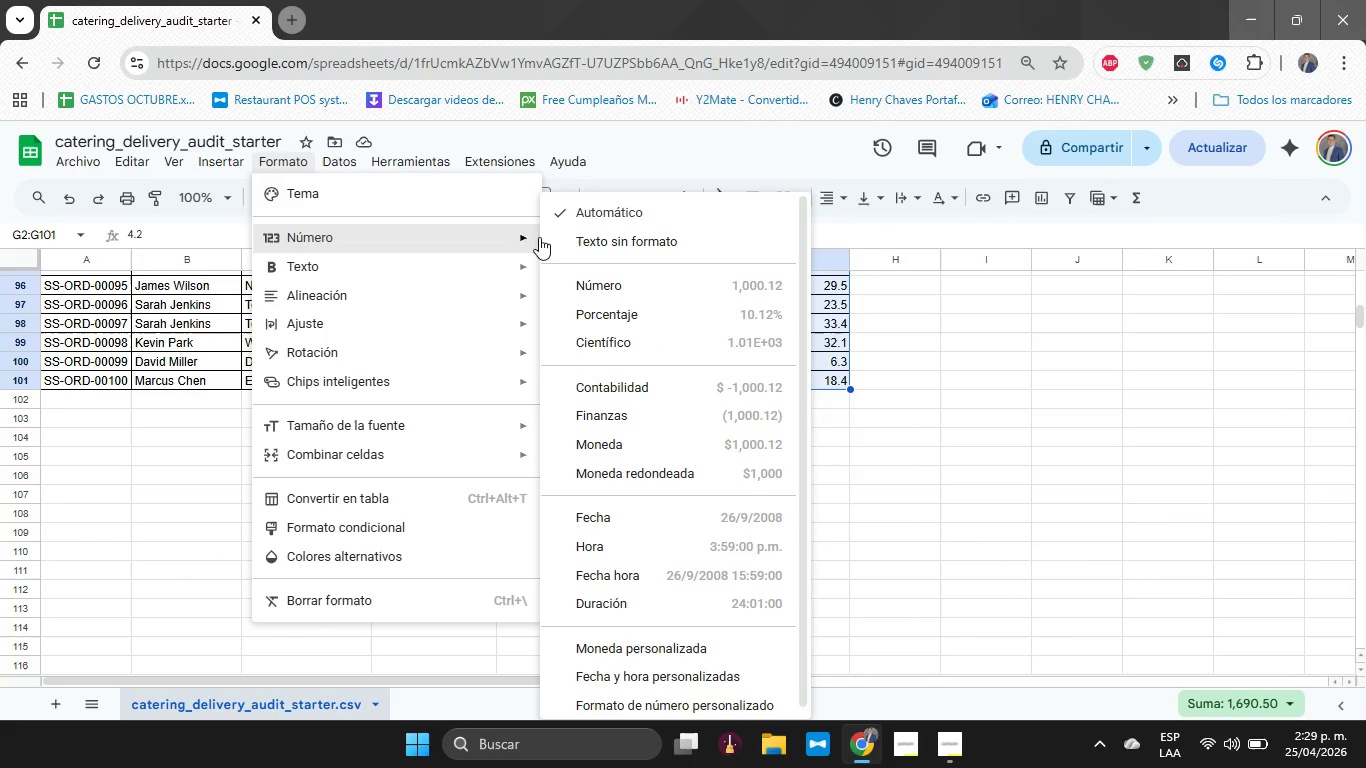 
scroll: coordinate [658, 701], scroll_direction: down, amount: 9.0
 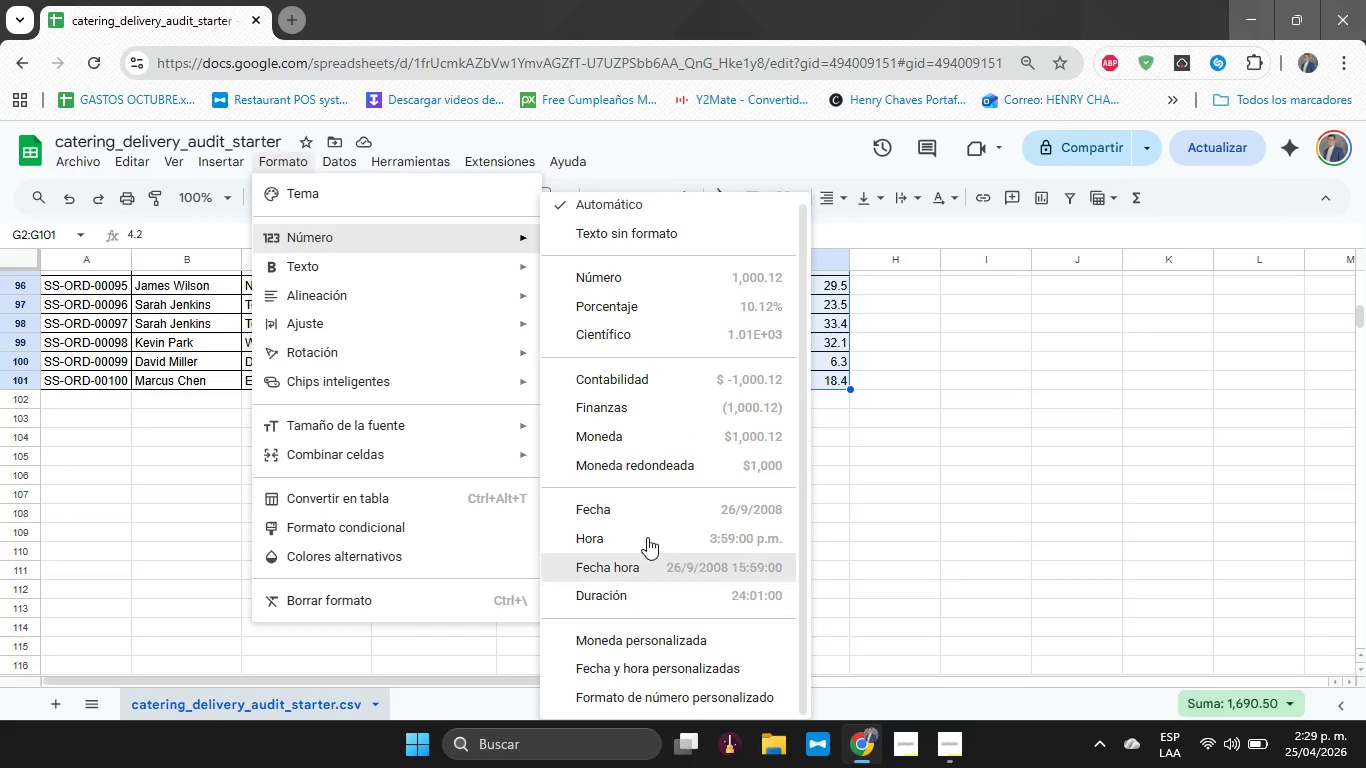 
scroll: coordinate [660, 325], scroll_direction: up, amount: 7.0
 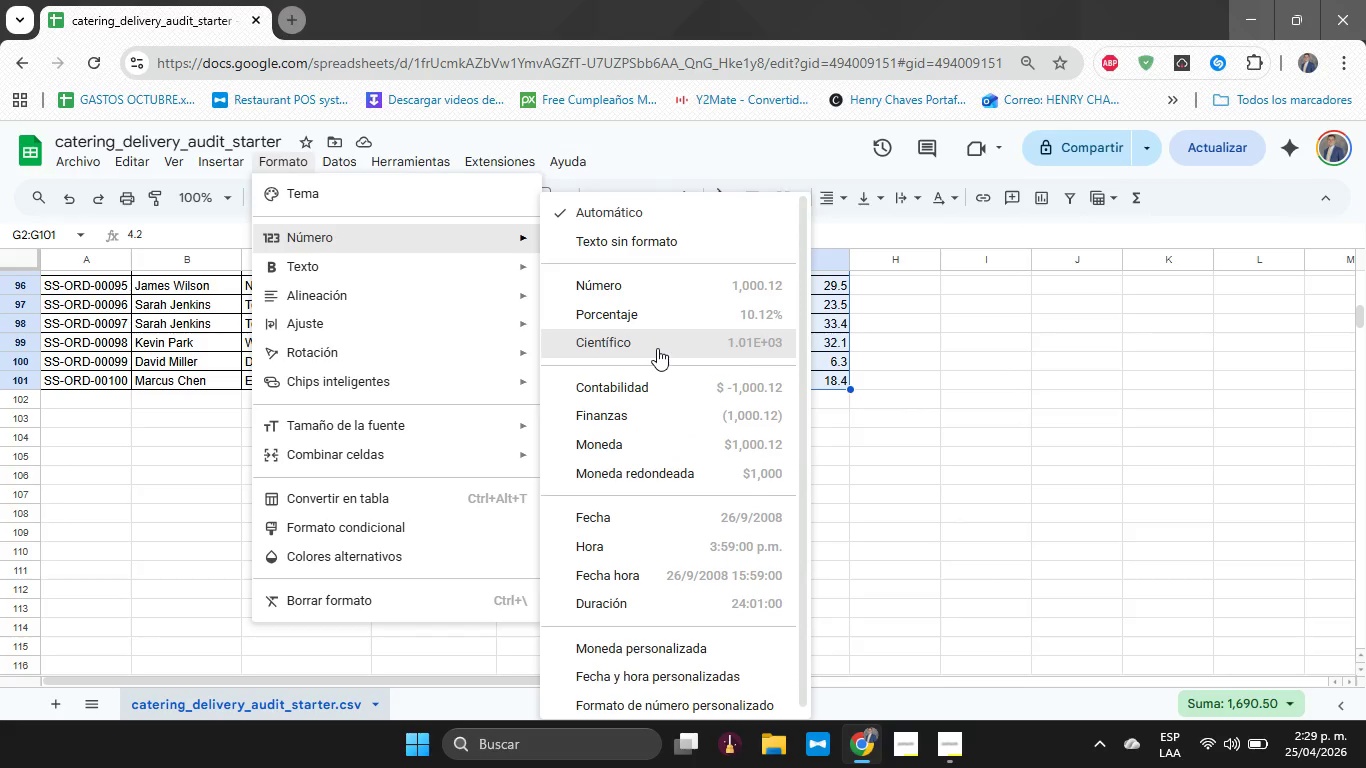 
scroll: coordinate [673, 598], scroll_direction: down, amount: 5.0
 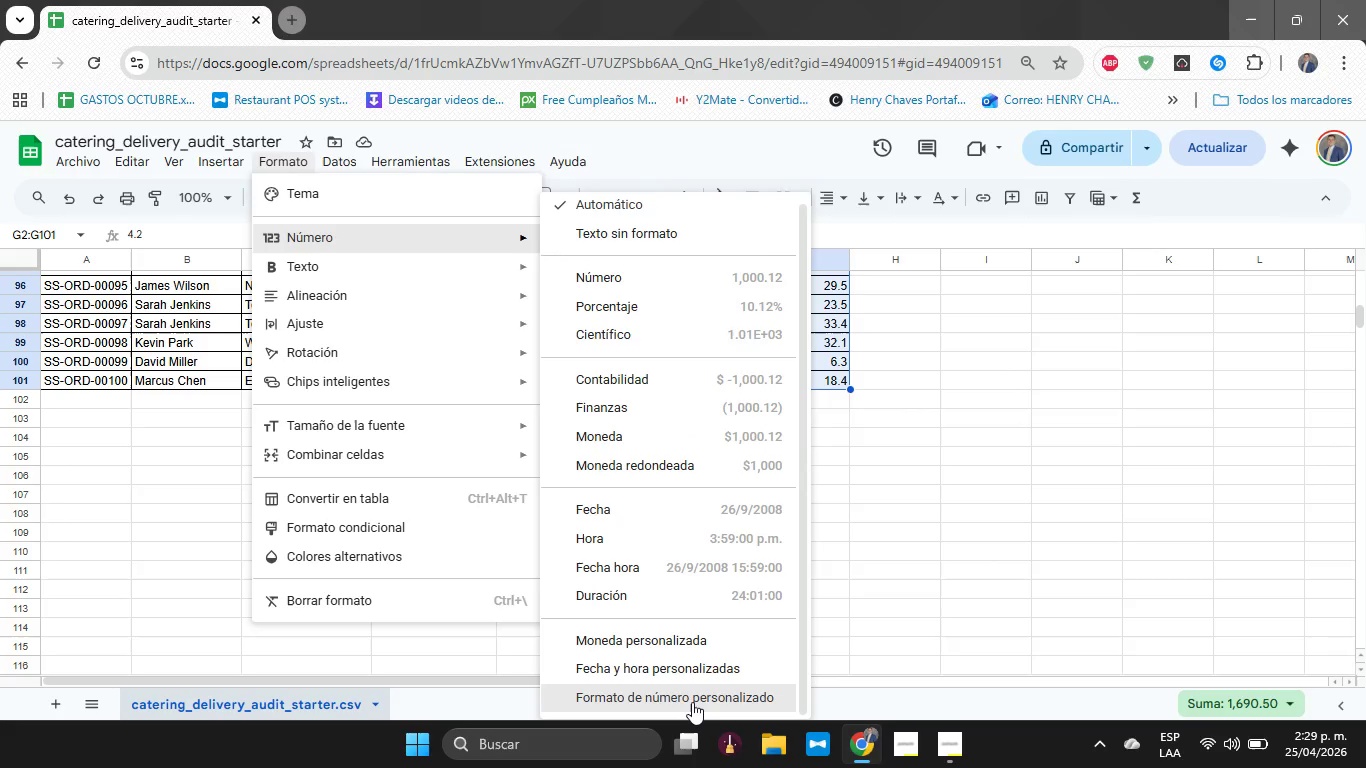 
left_click([692, 702])
 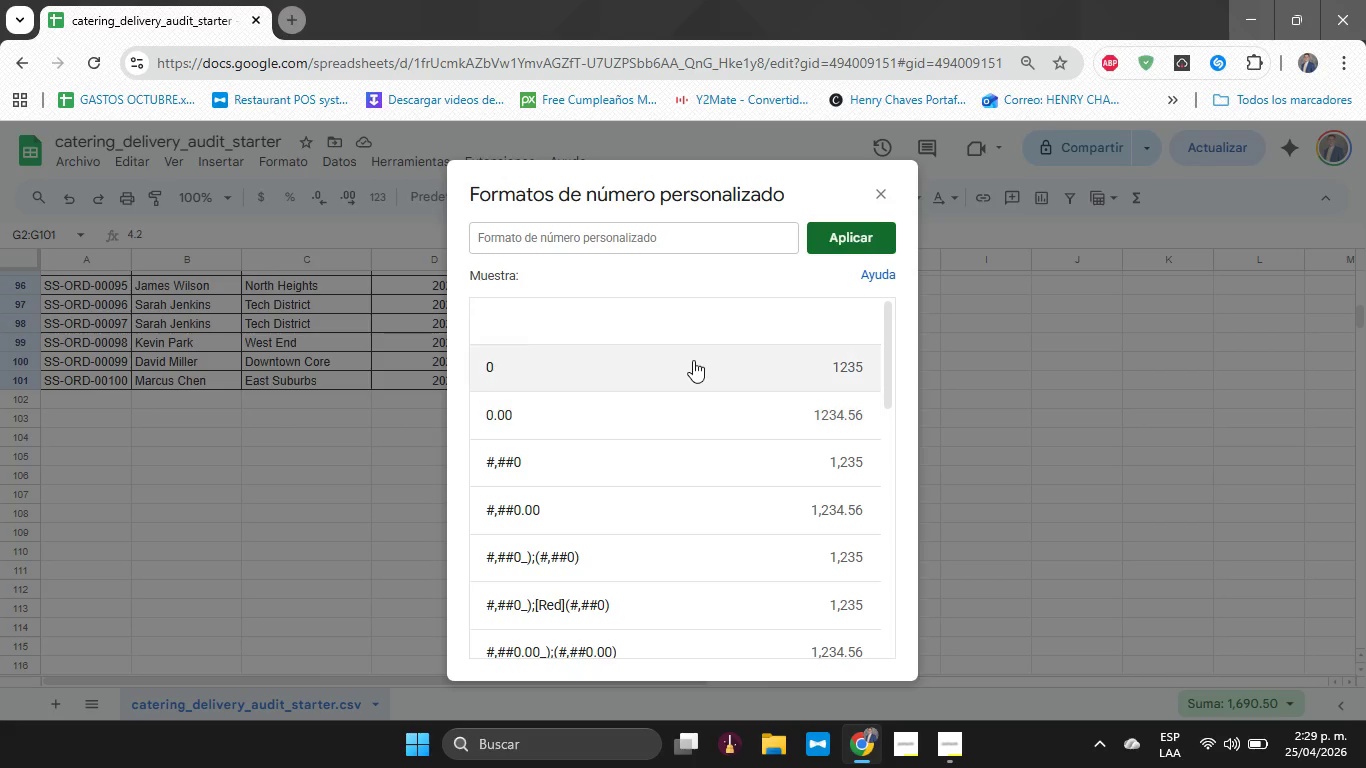 
scroll: coordinate [693, 383], scroll_direction: down, amount: 14.0
 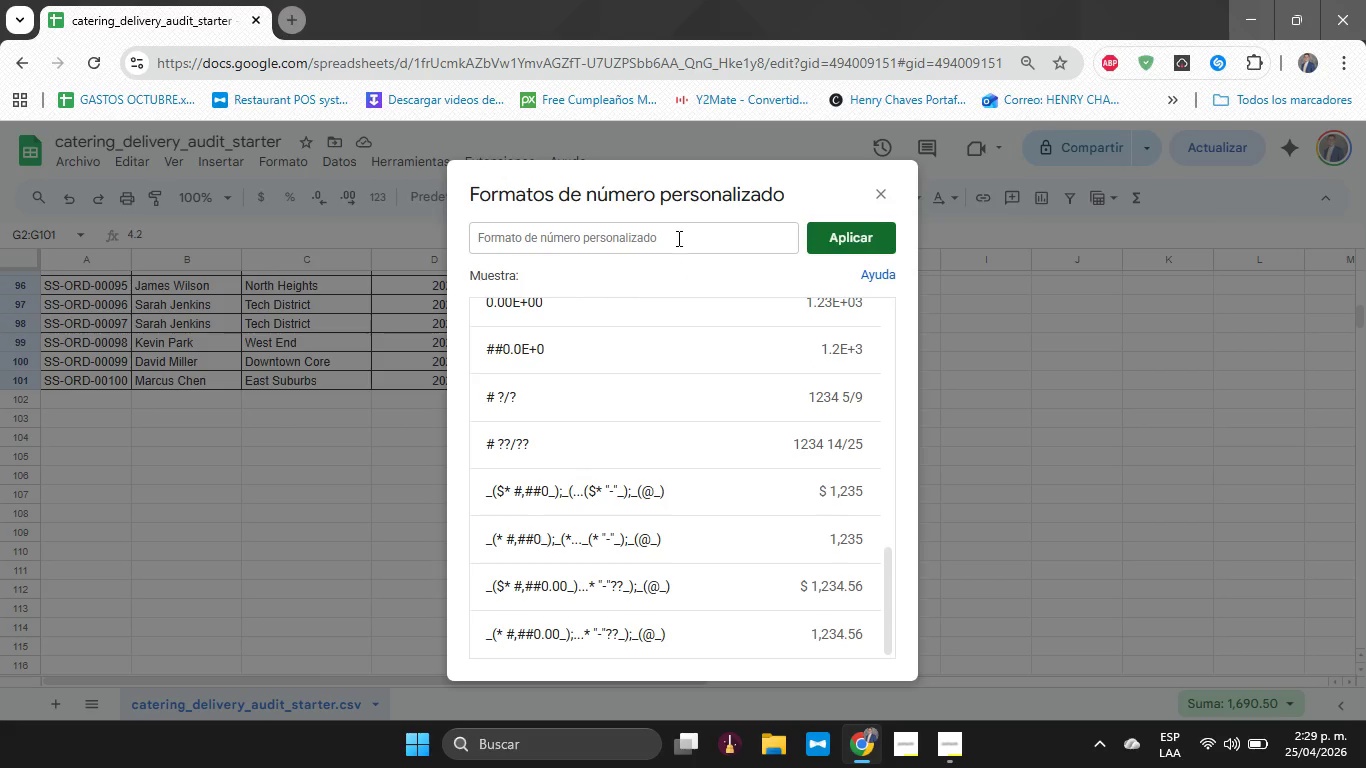 
left_click([677, 234])
 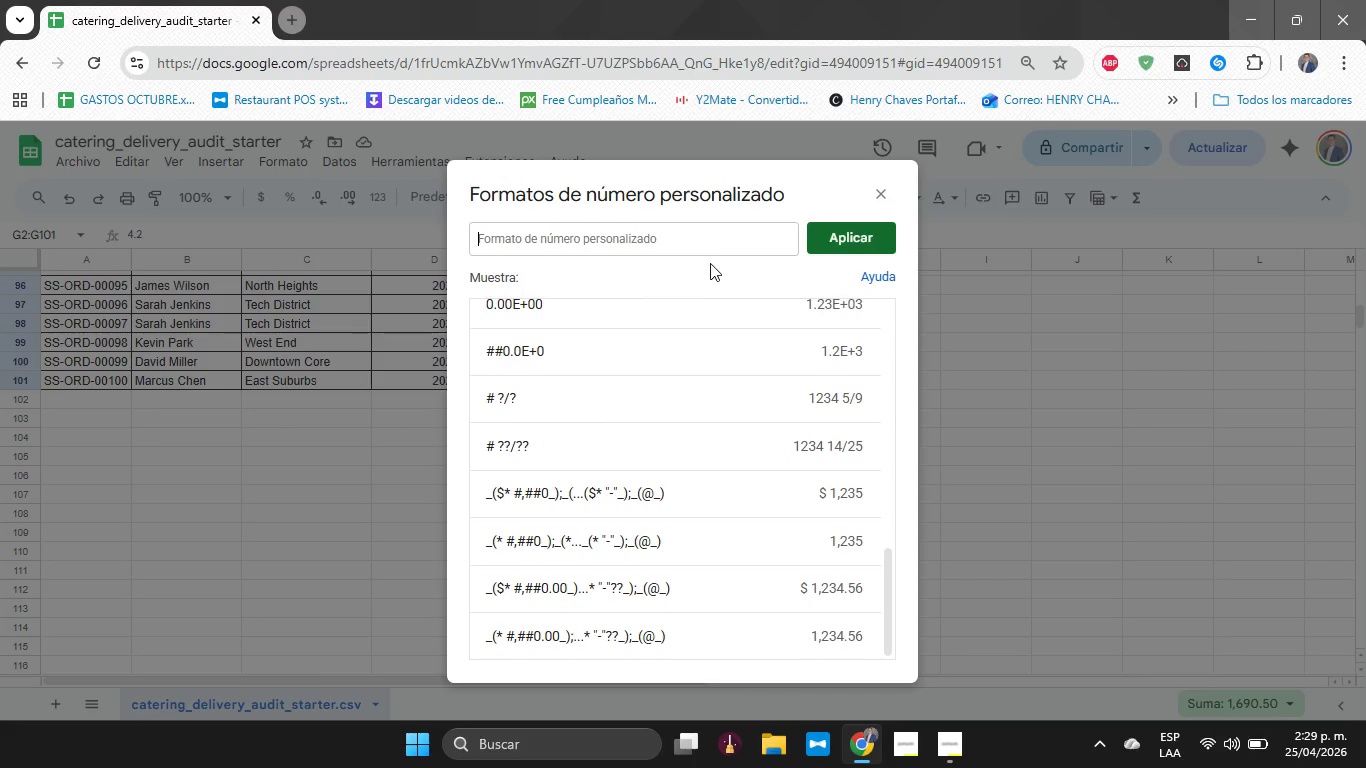 
scroll: coordinate [709, 337], scroll_direction: up, amount: 24.0
 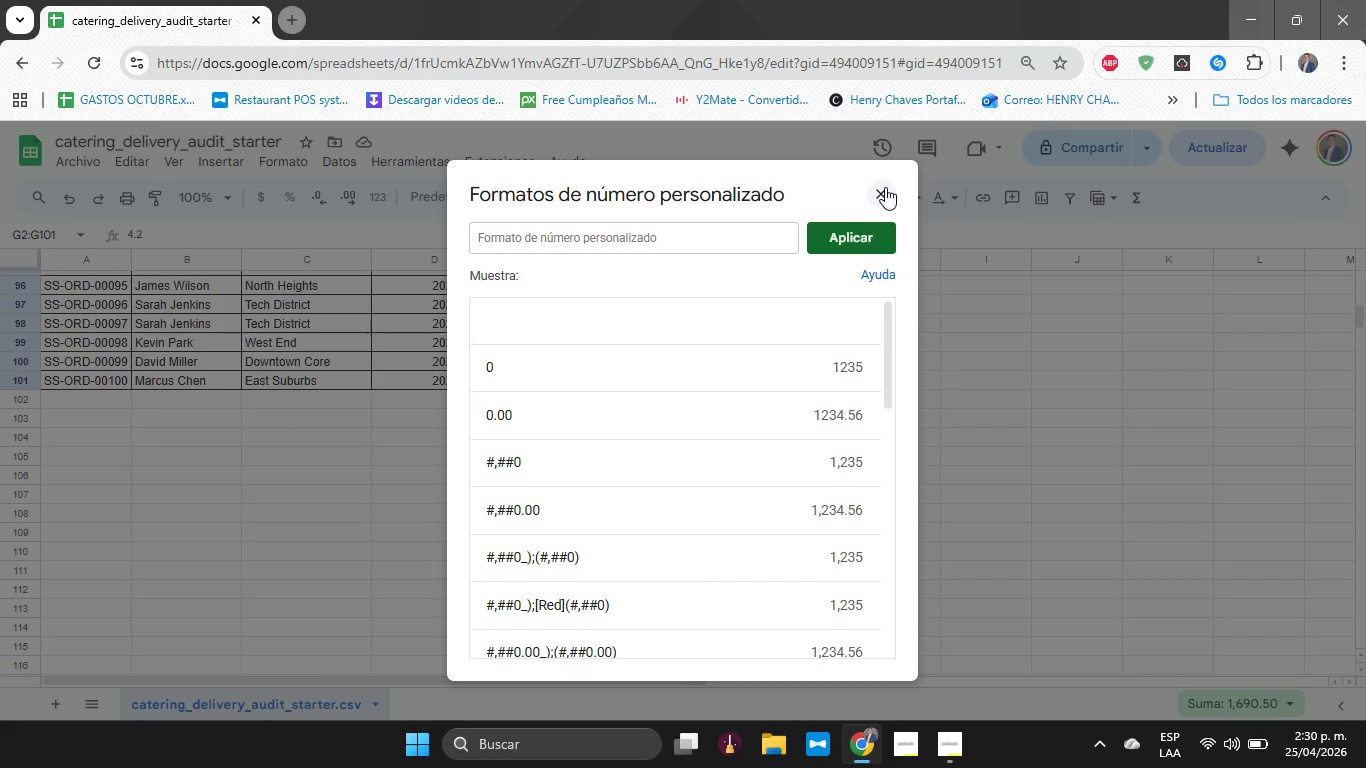 
left_click([885, 187])
 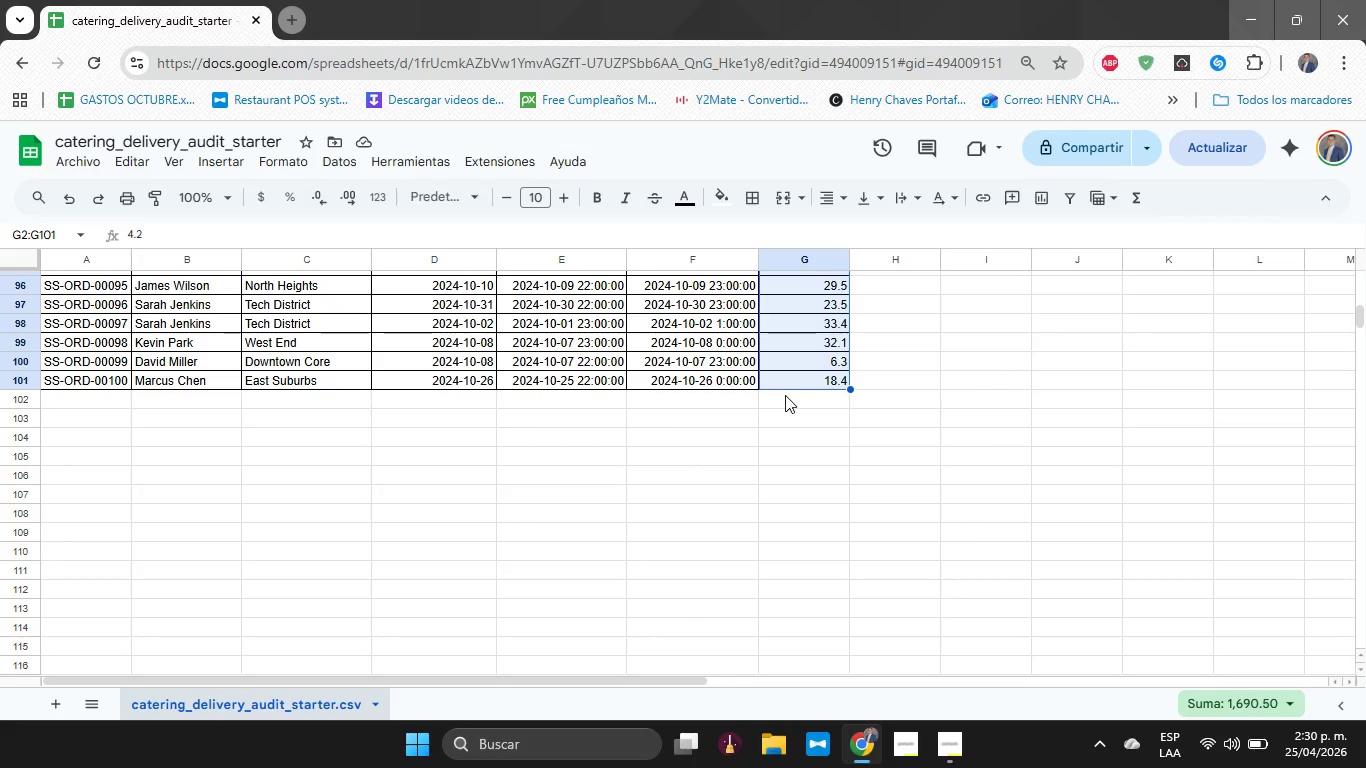 
wait(5.45)
 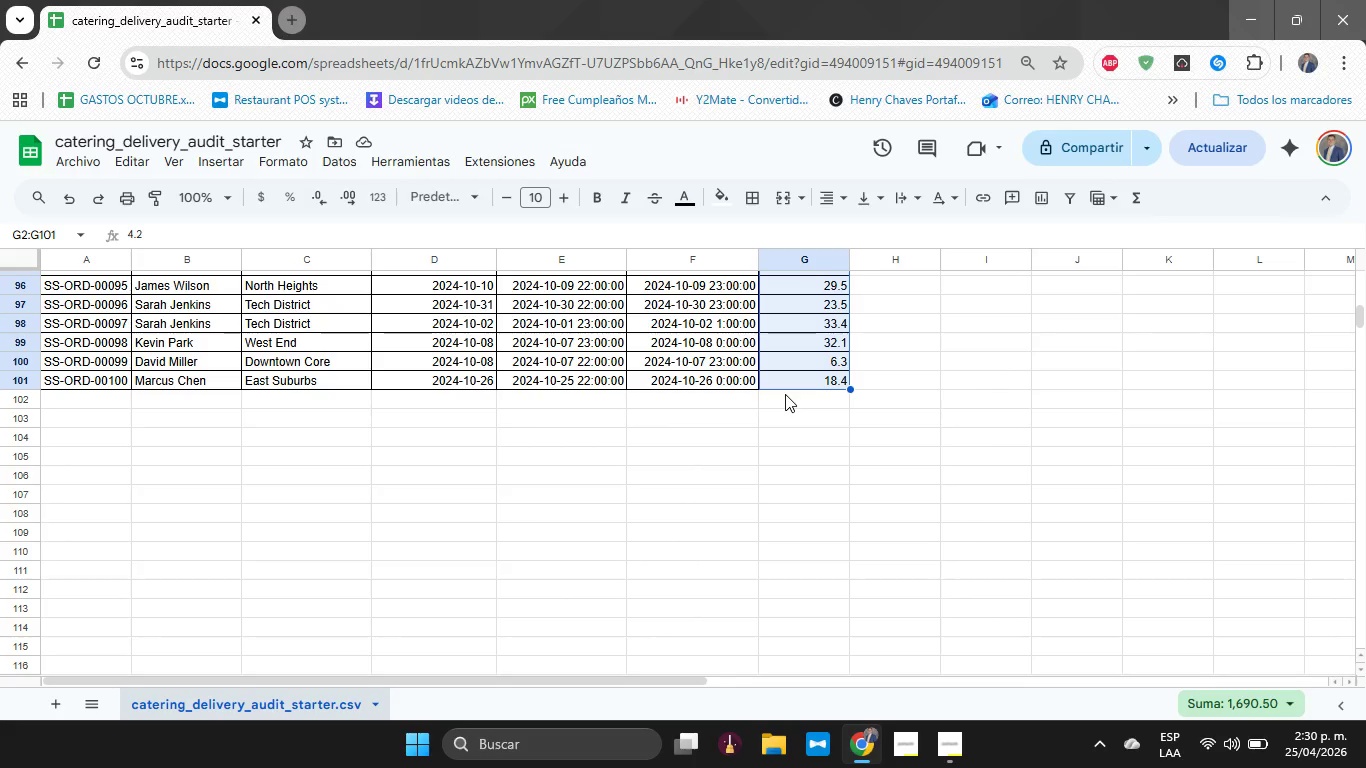 
scroll: coordinate [964, 394], scroll_direction: up, amount: 23.0
 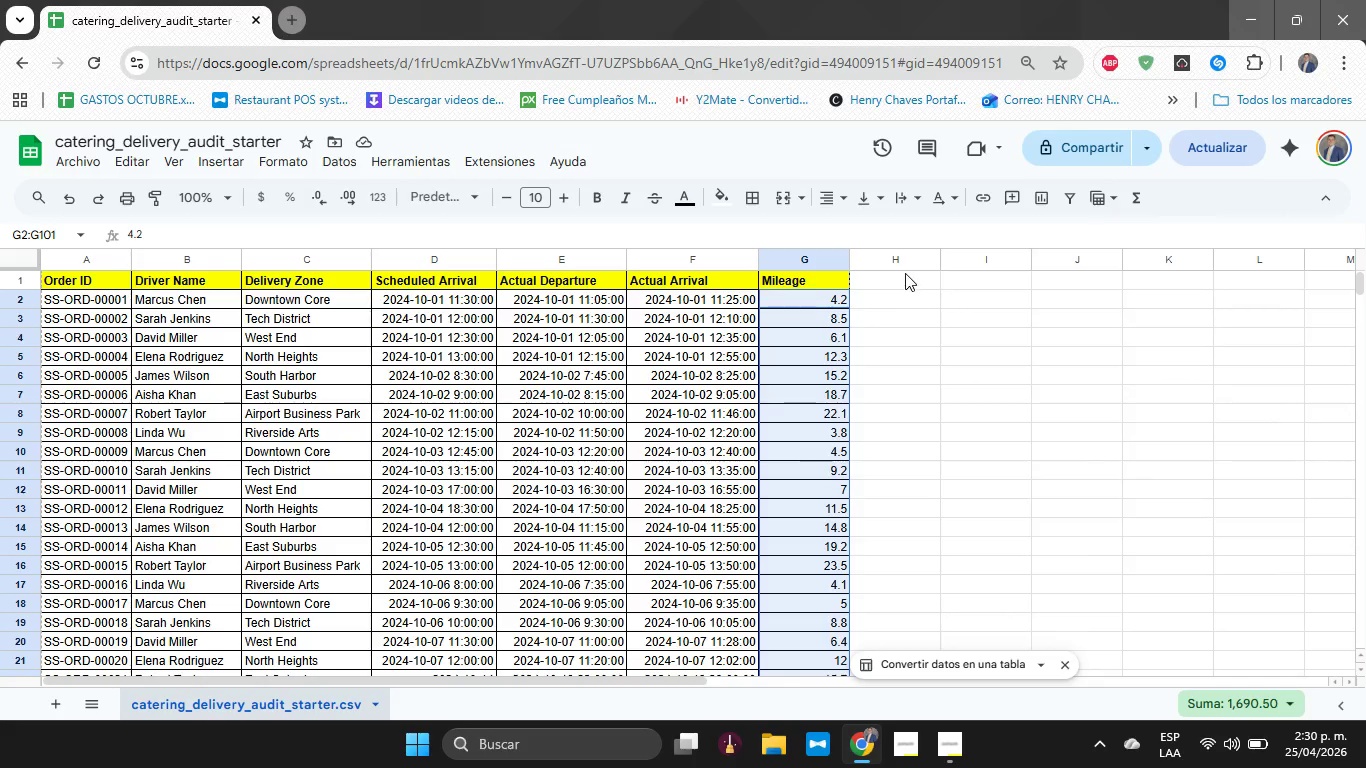 
left_click([905, 273])
 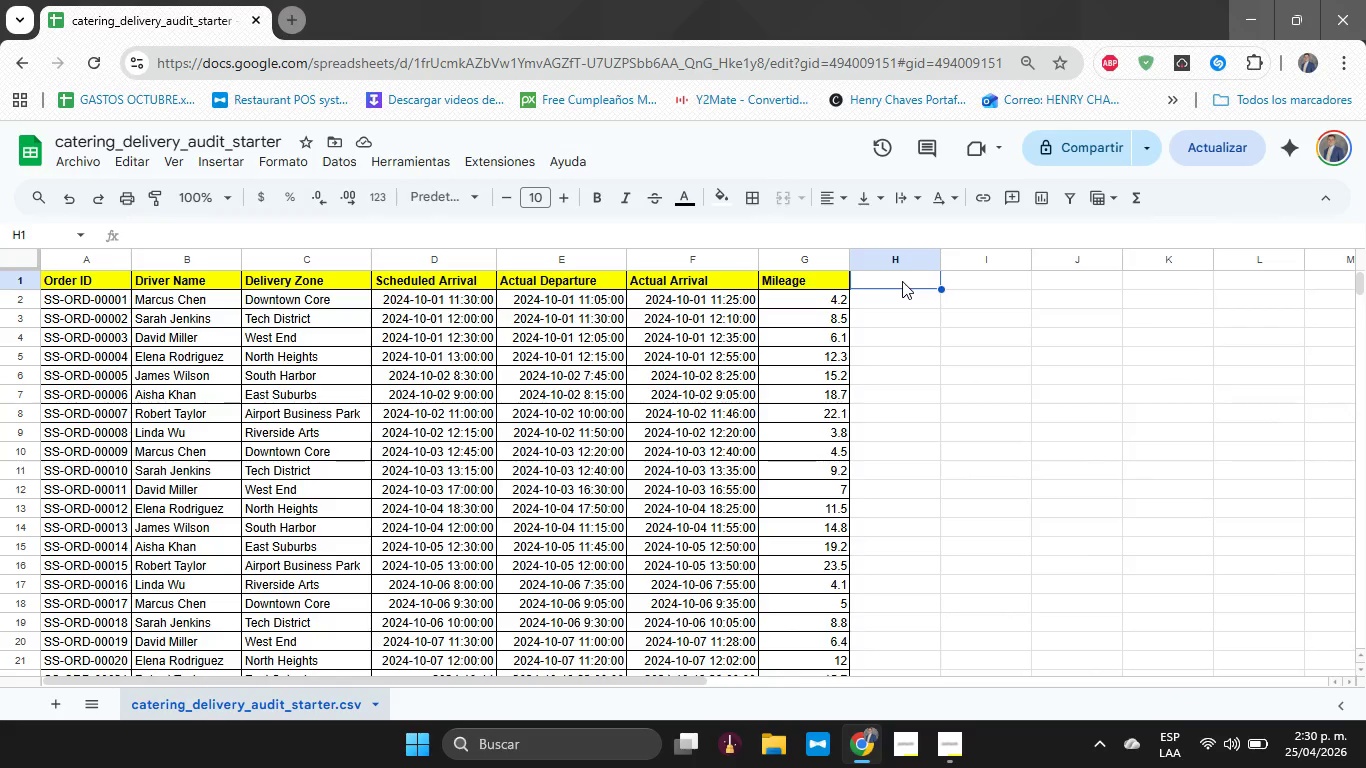 
type(Transit Time)
 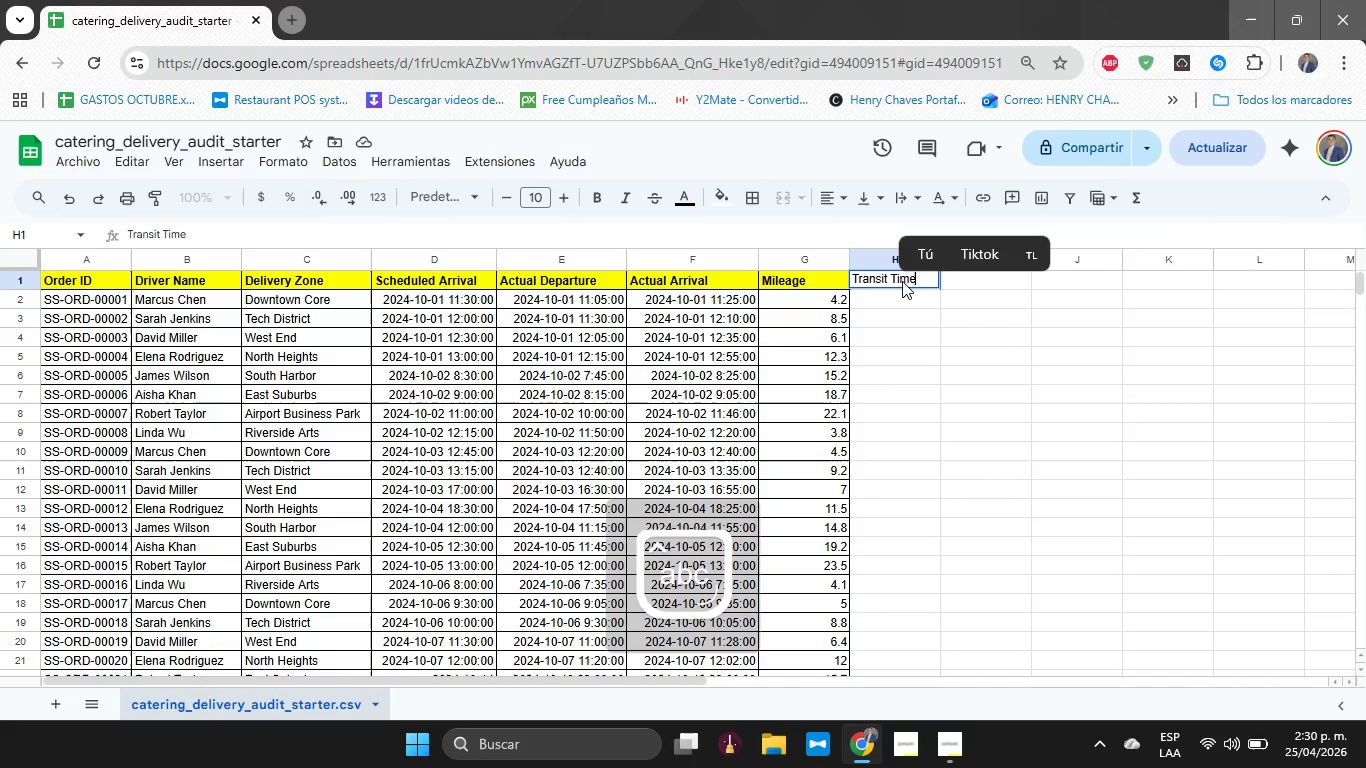 
key(Enter)
 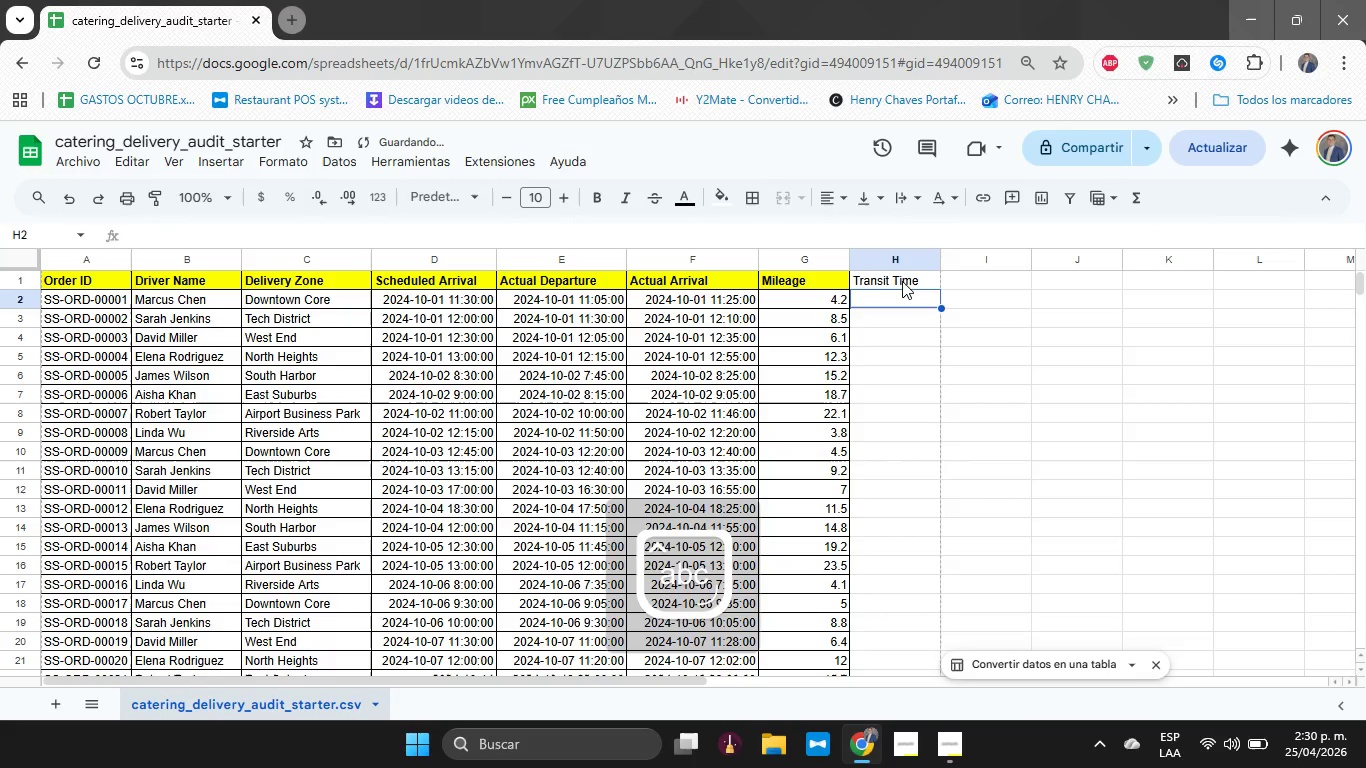 
key(ArrowUp)
 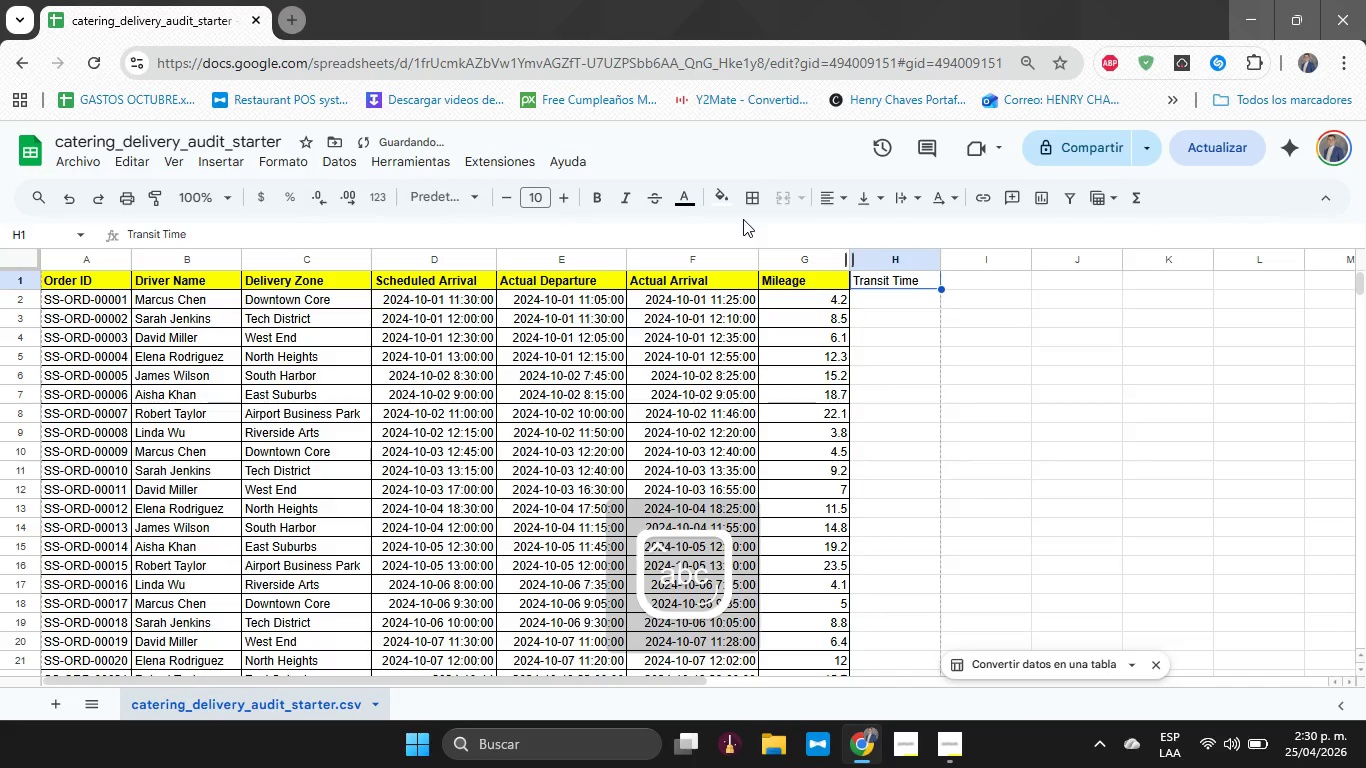 
left_click([749, 199])
 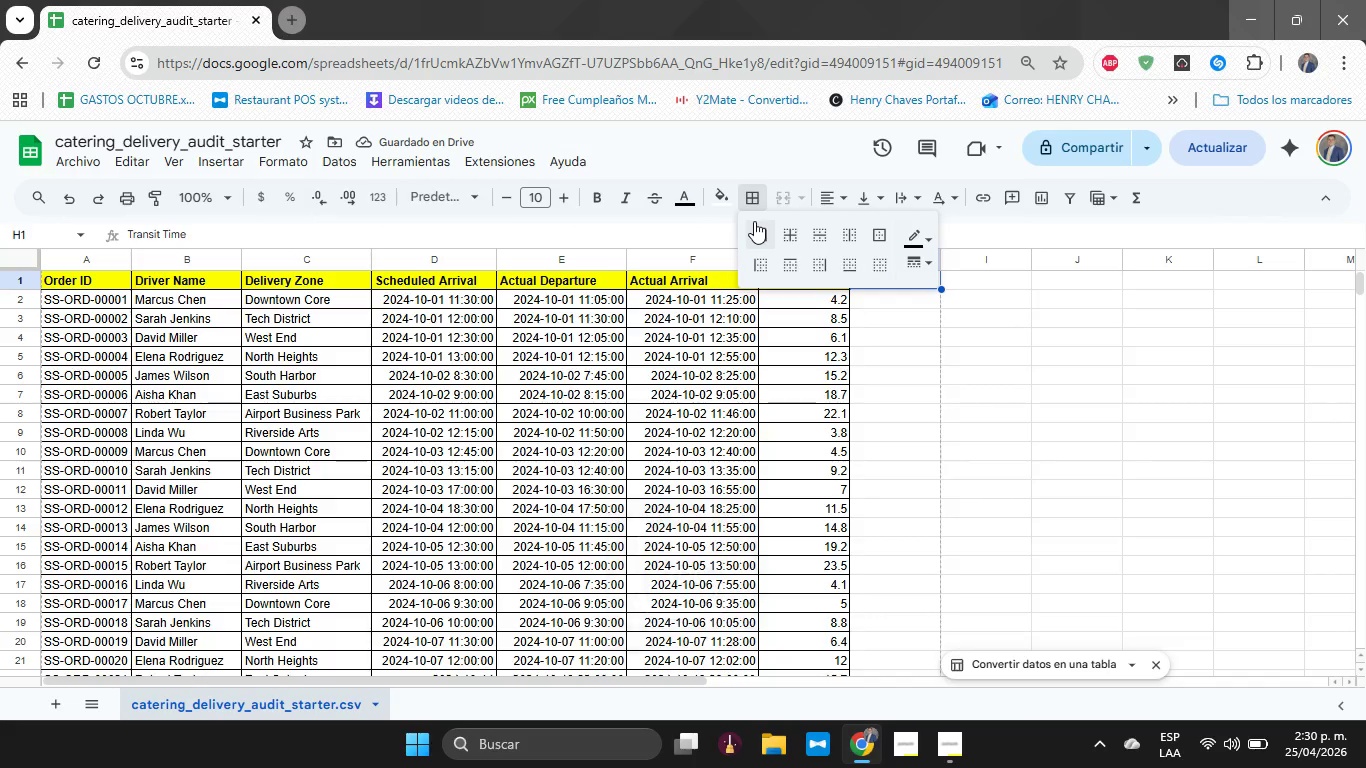 
left_click([756, 231])
 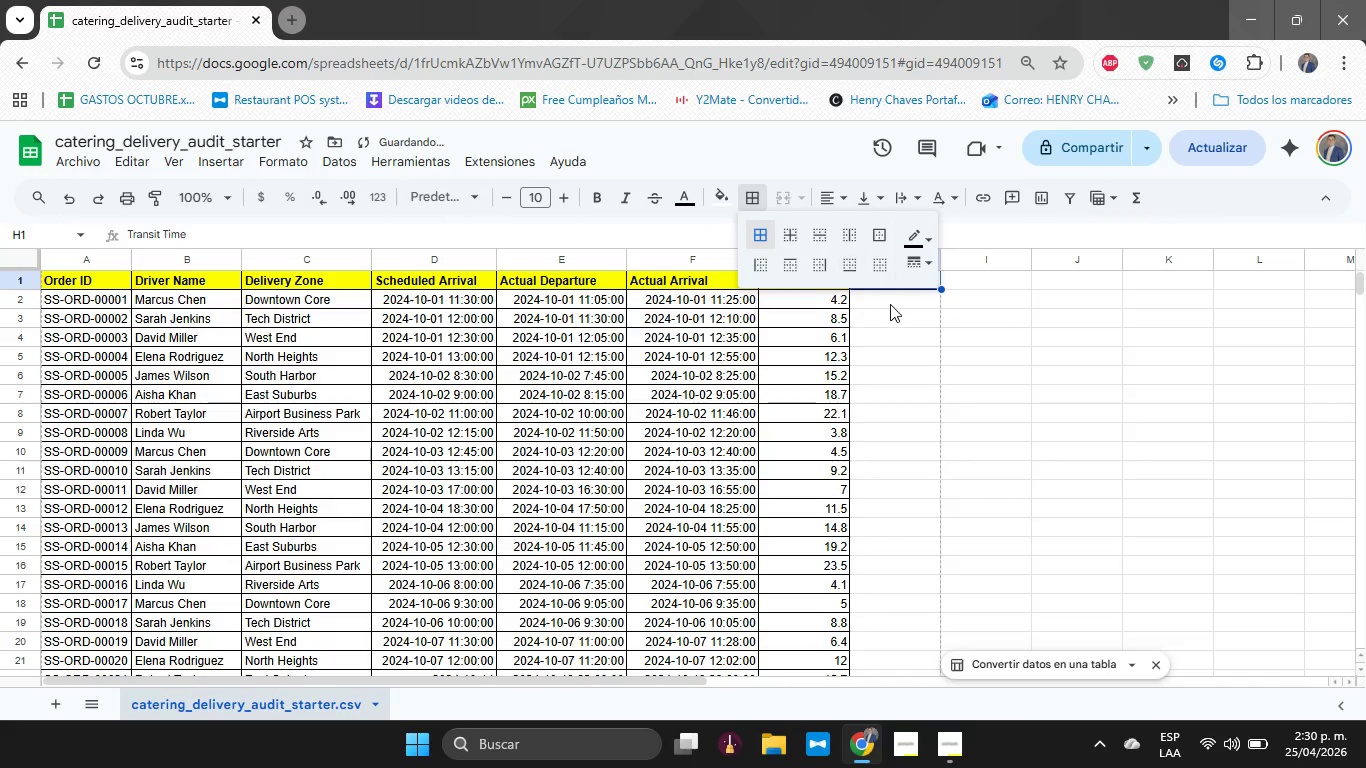 
left_click([890, 304])
 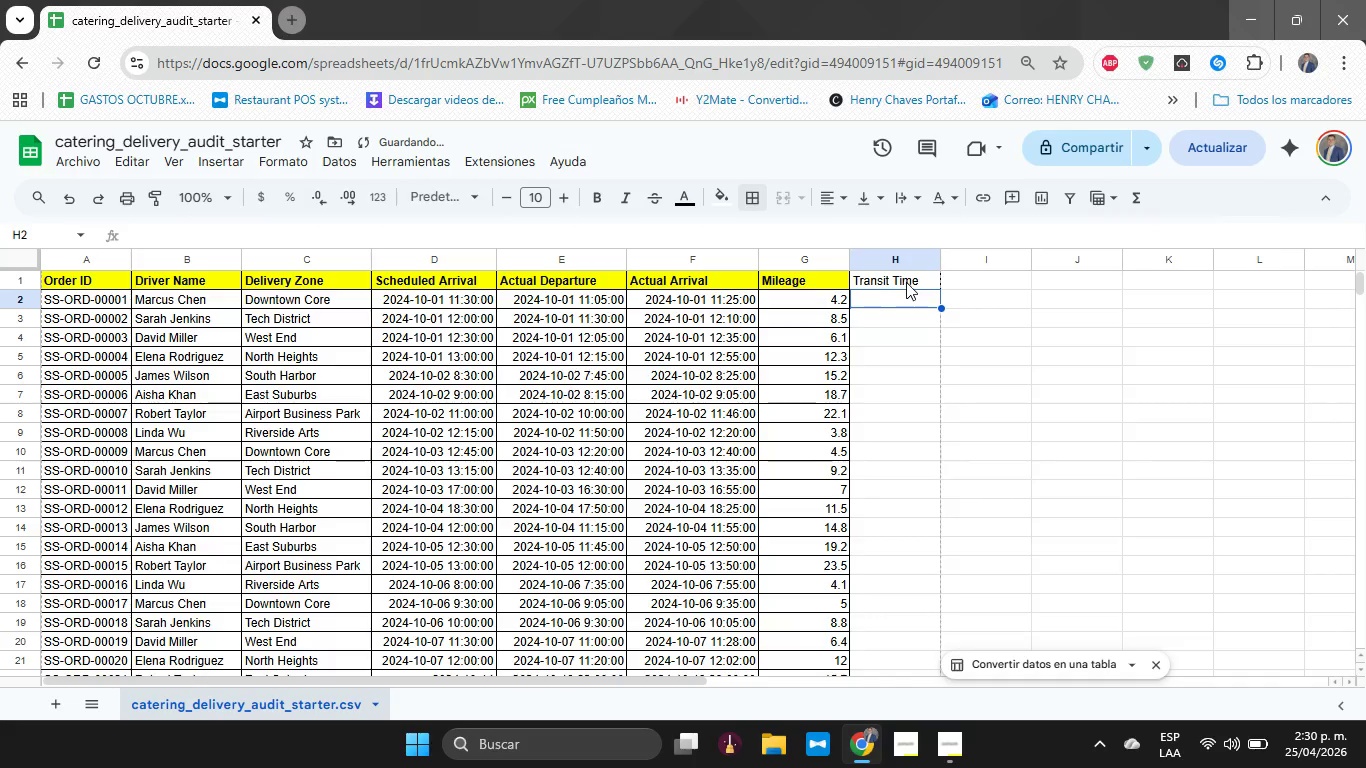 
left_click([906, 282])
 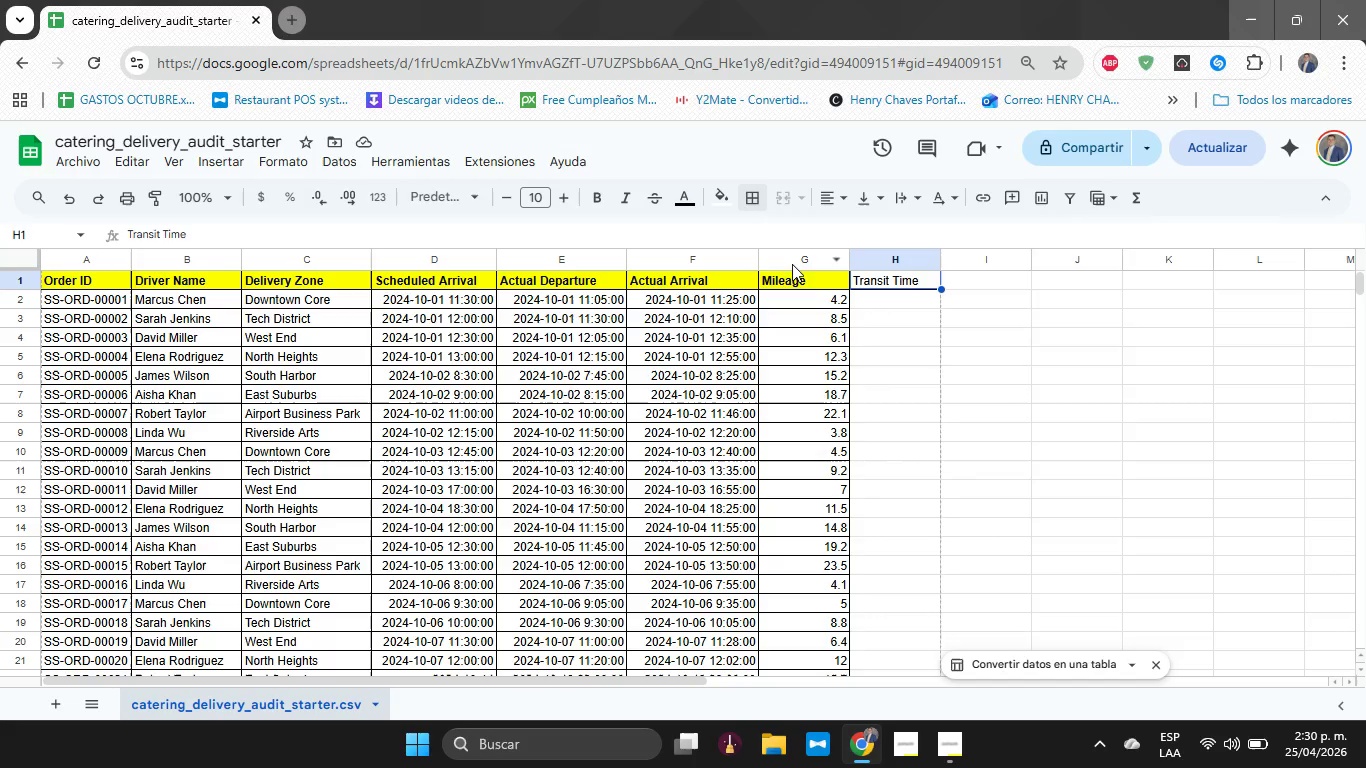 
wait(5.72)
 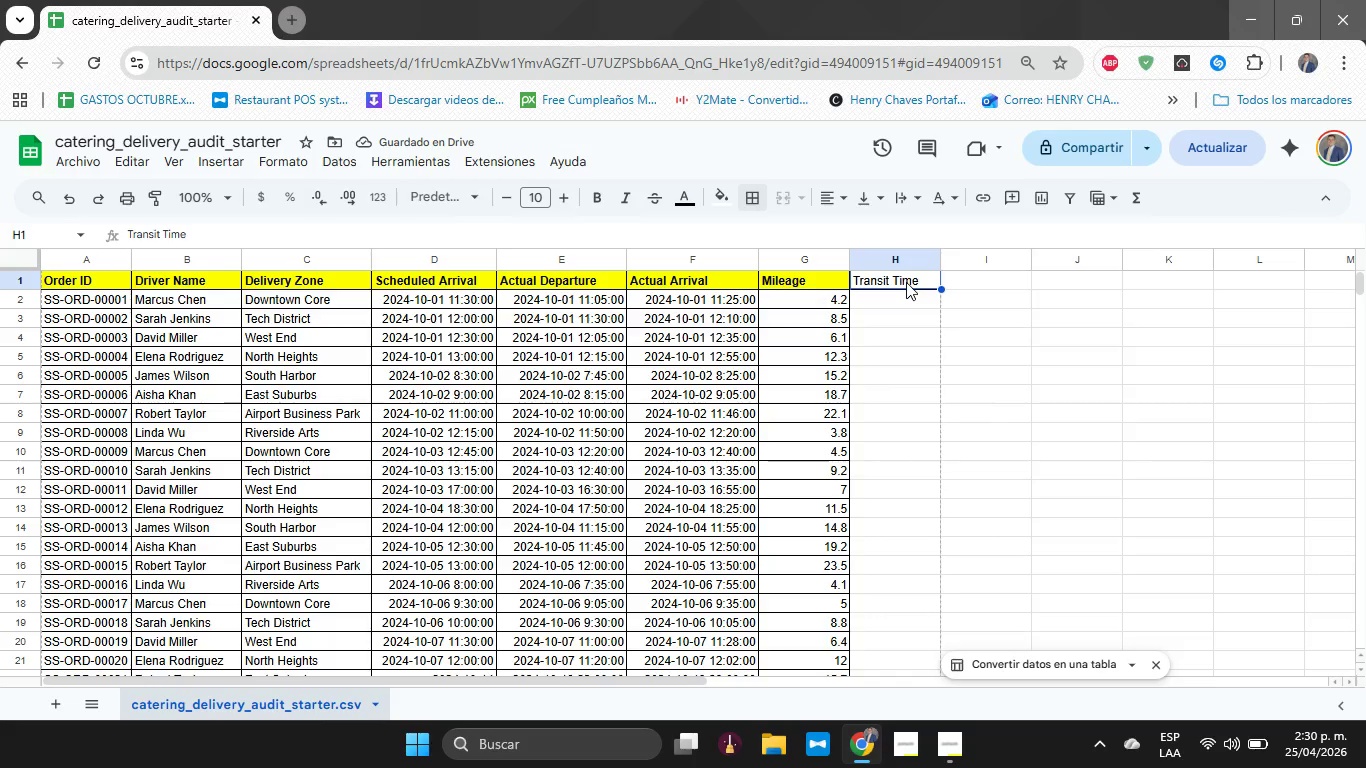 
double_click([754, 204])
 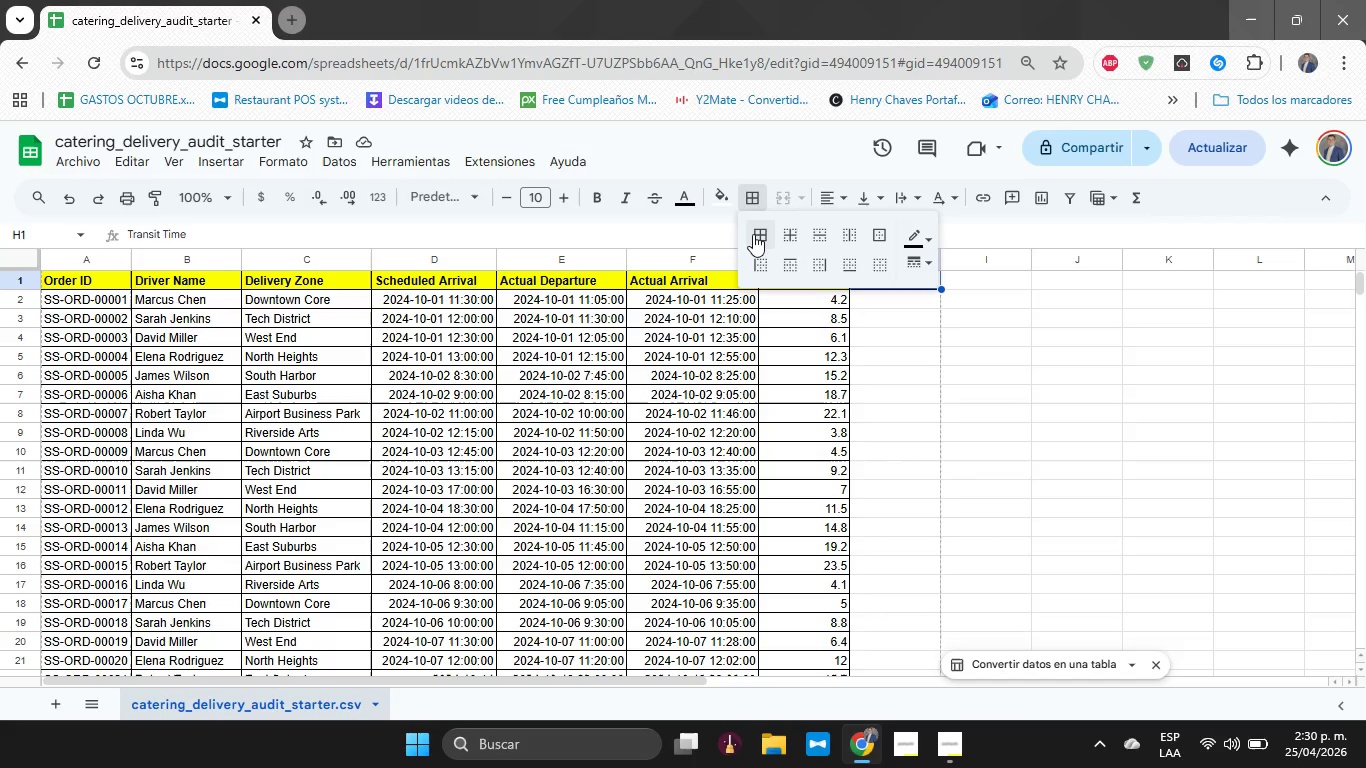 
left_click([753, 234])
 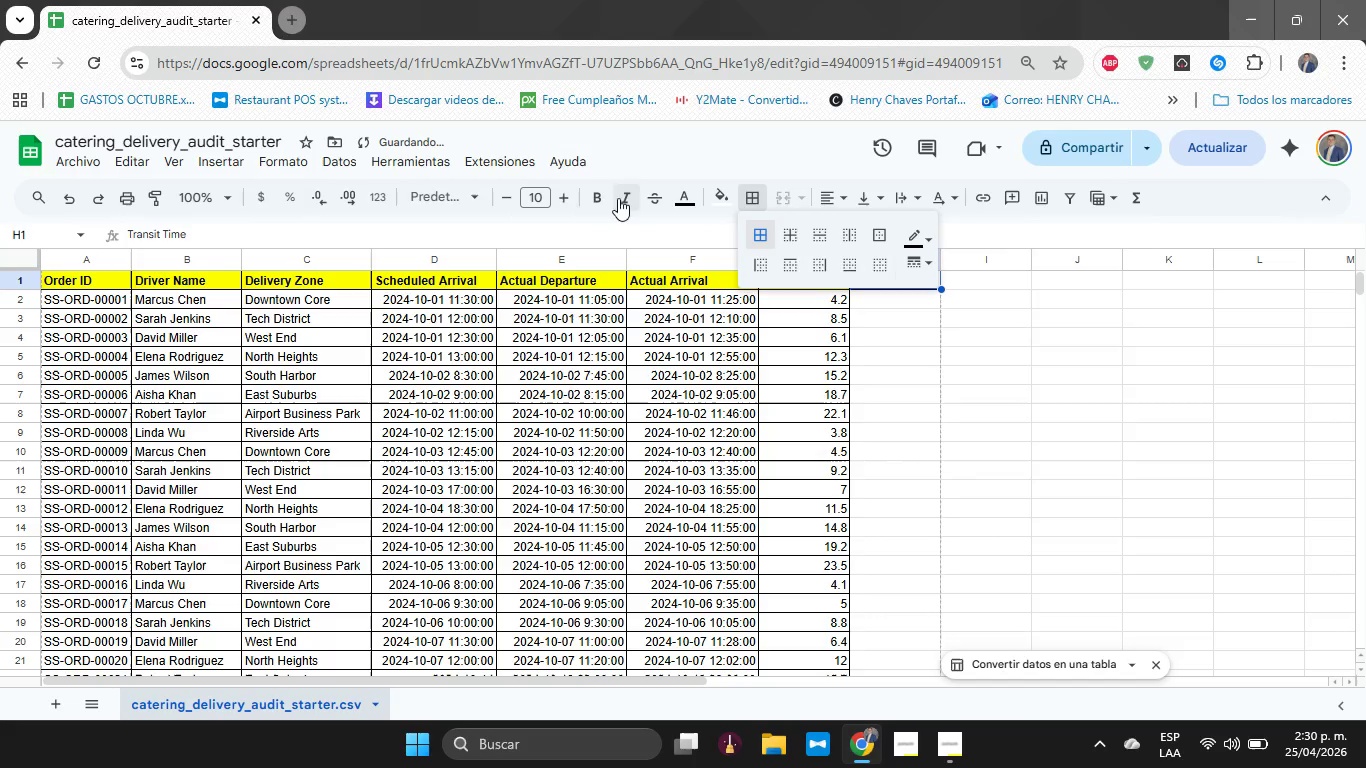 
left_click([603, 199])
 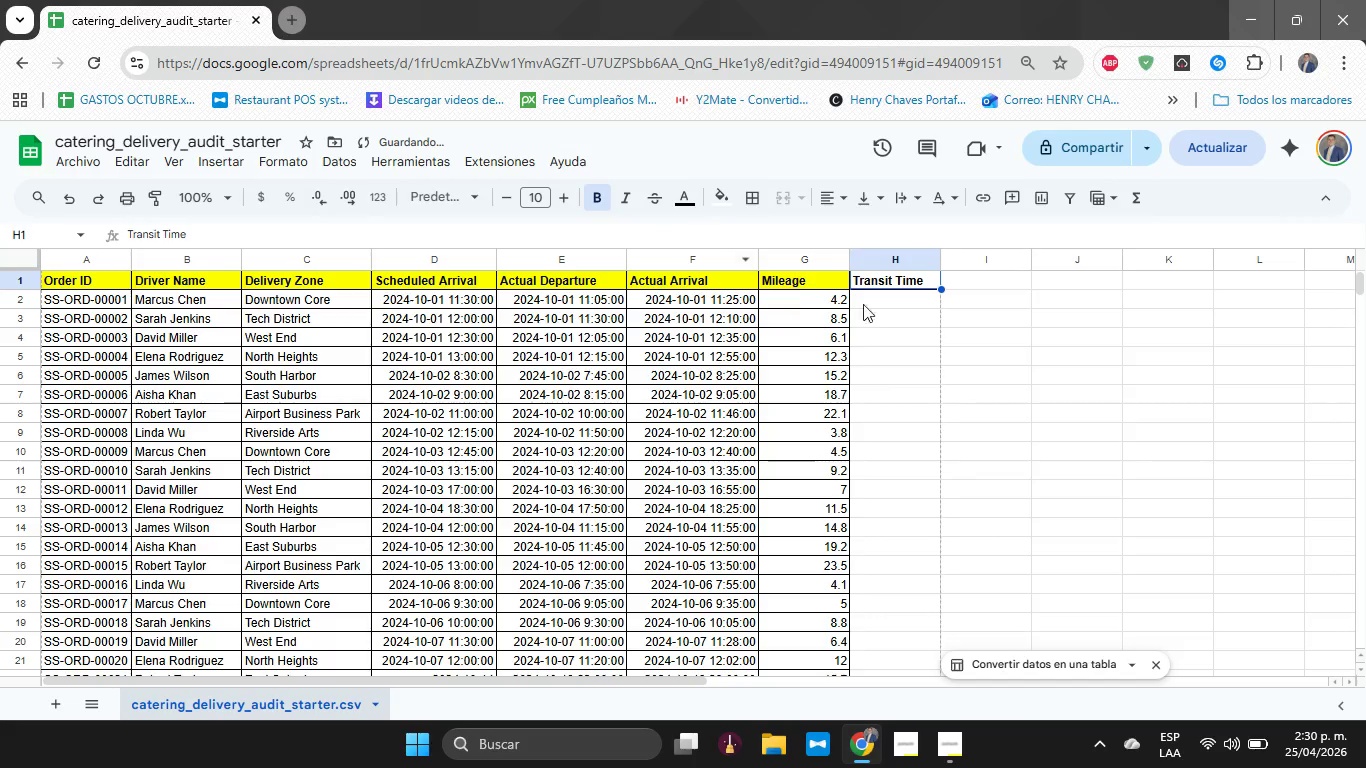 
left_click([892, 306])
 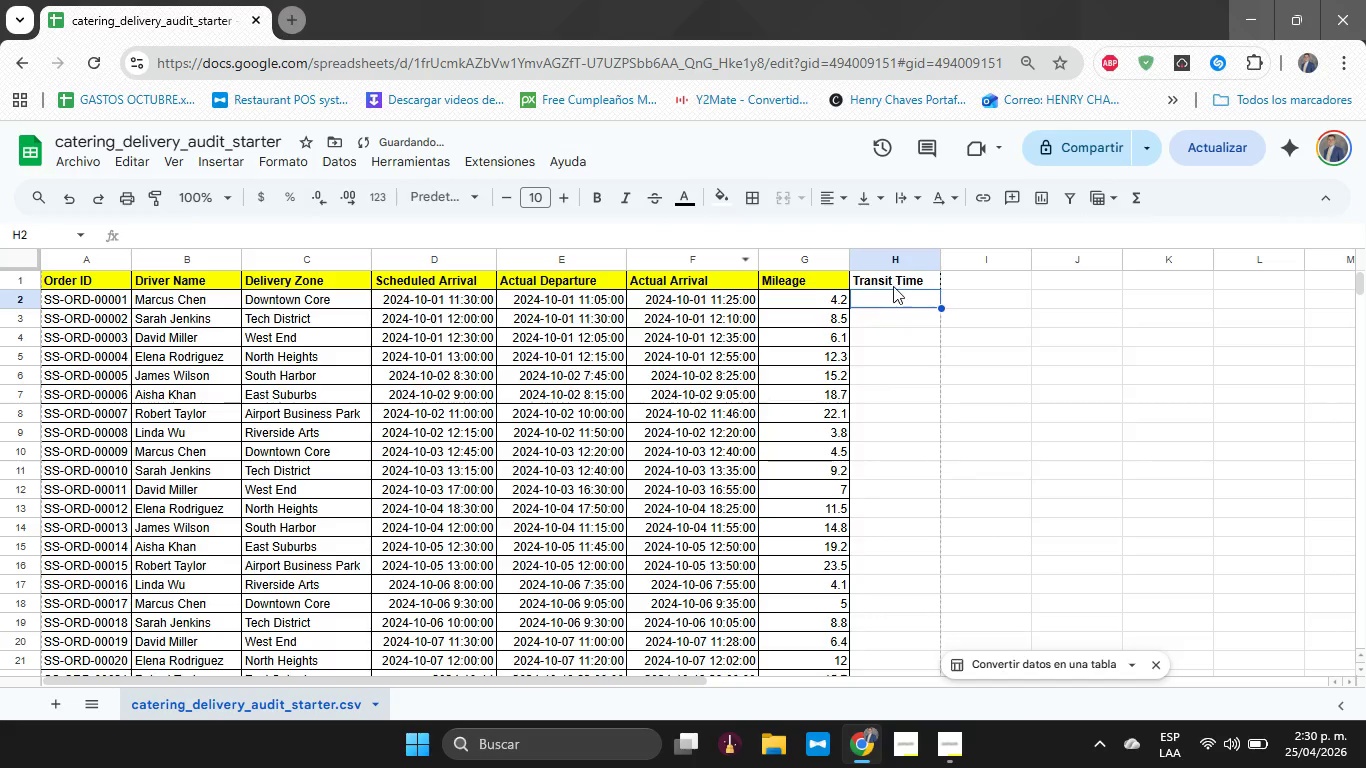 
left_click([893, 286])
 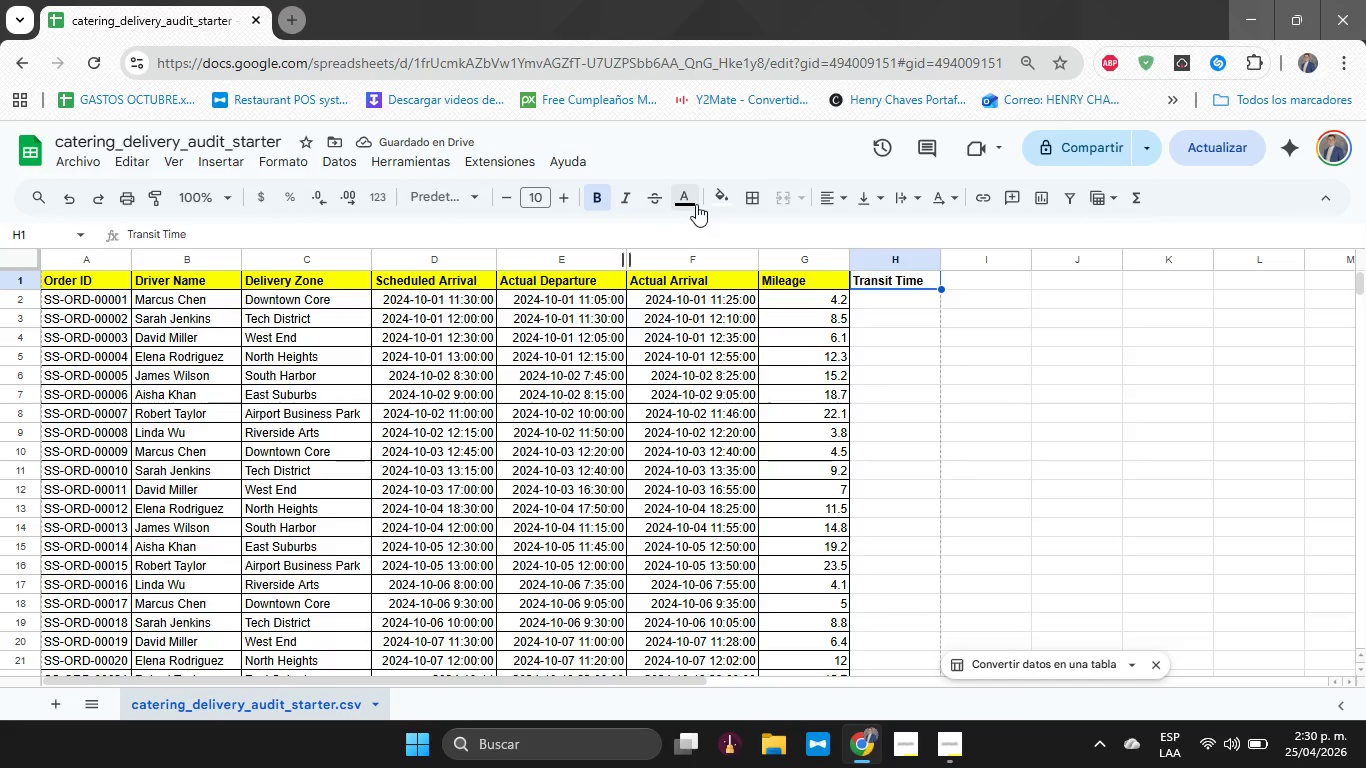 
left_click([714, 199])
 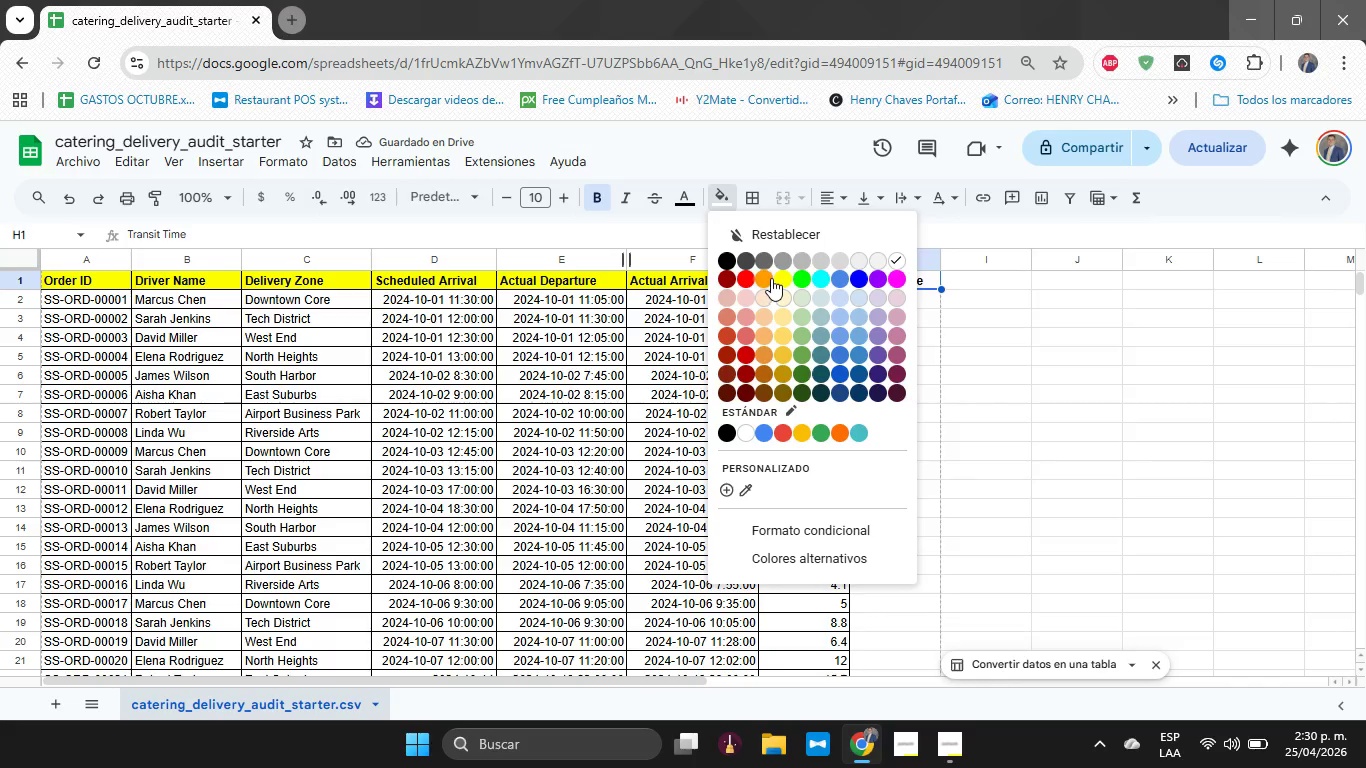 
left_click([776, 277])
 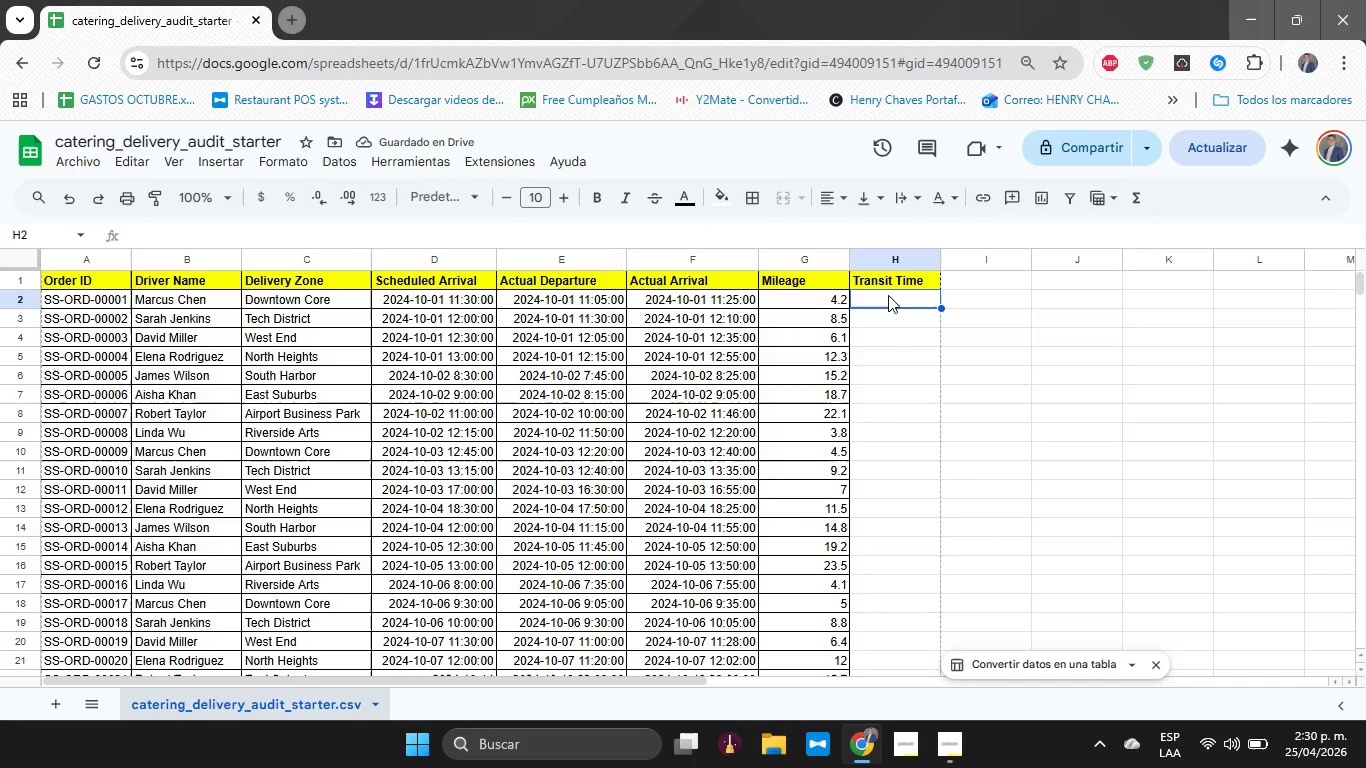 
wait(5.31)
 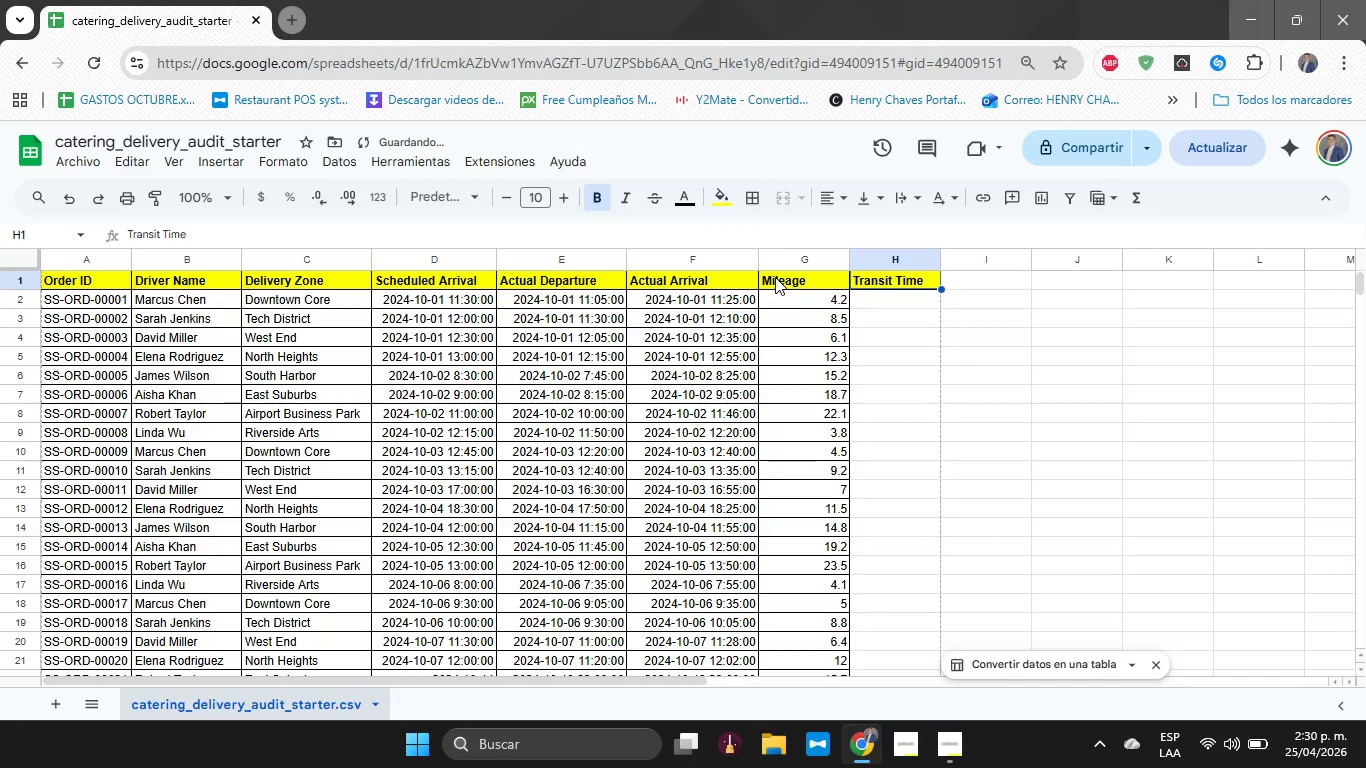 
key(Control+A)
 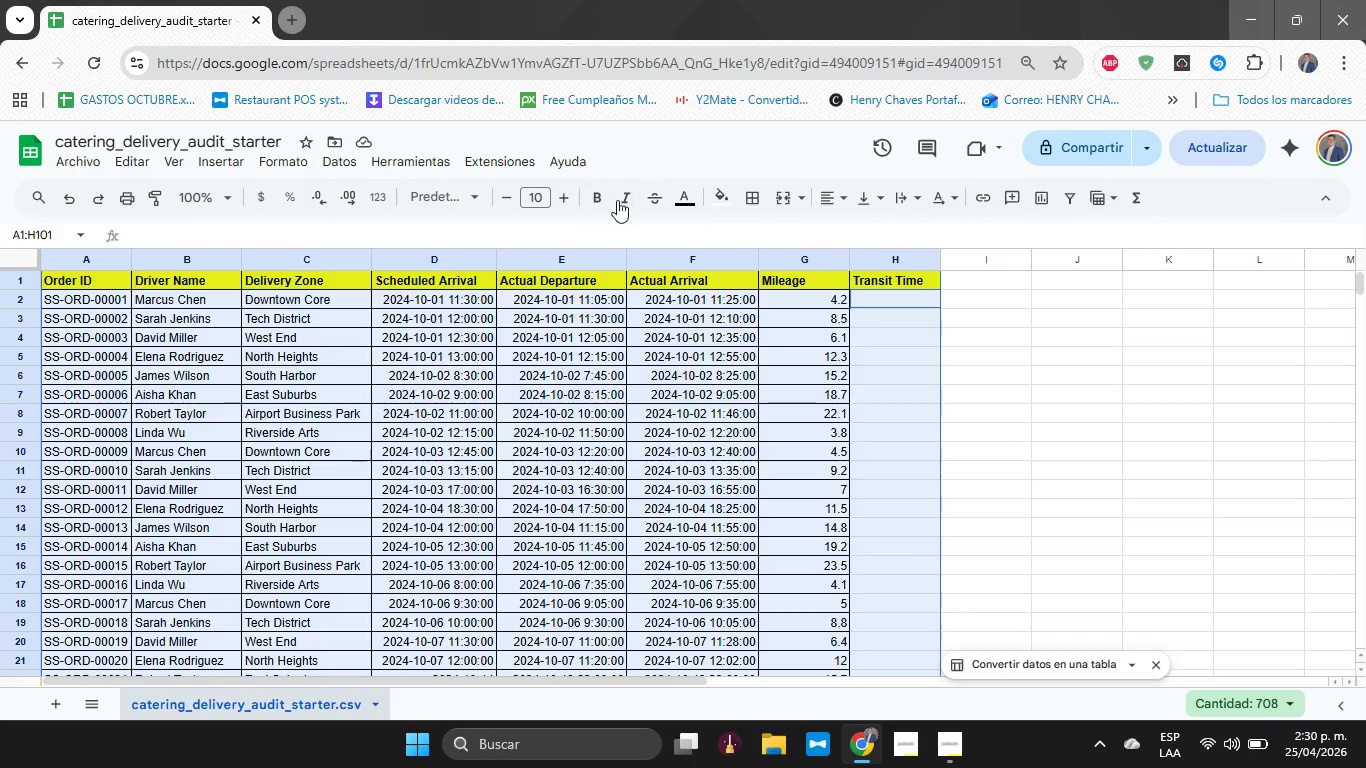 
left_click([749, 197])
 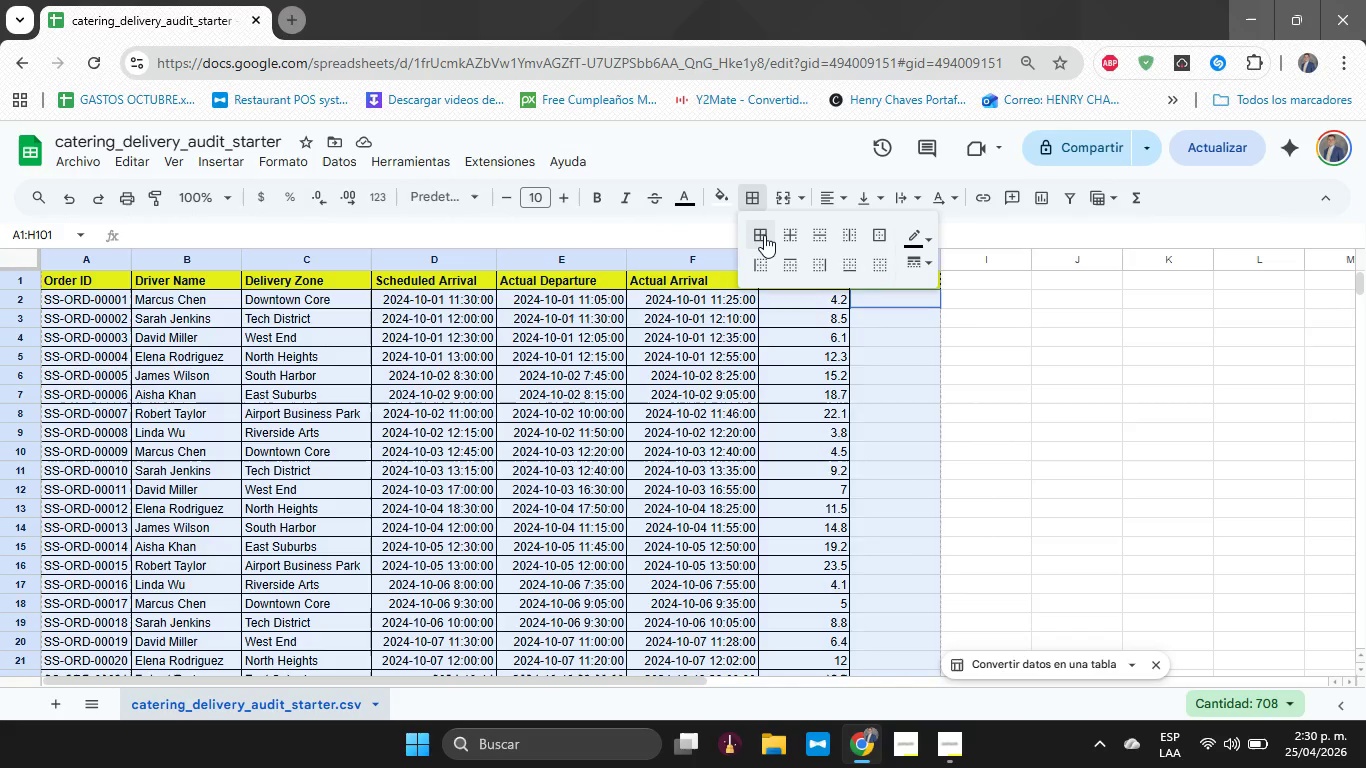 
left_click([764, 235])
 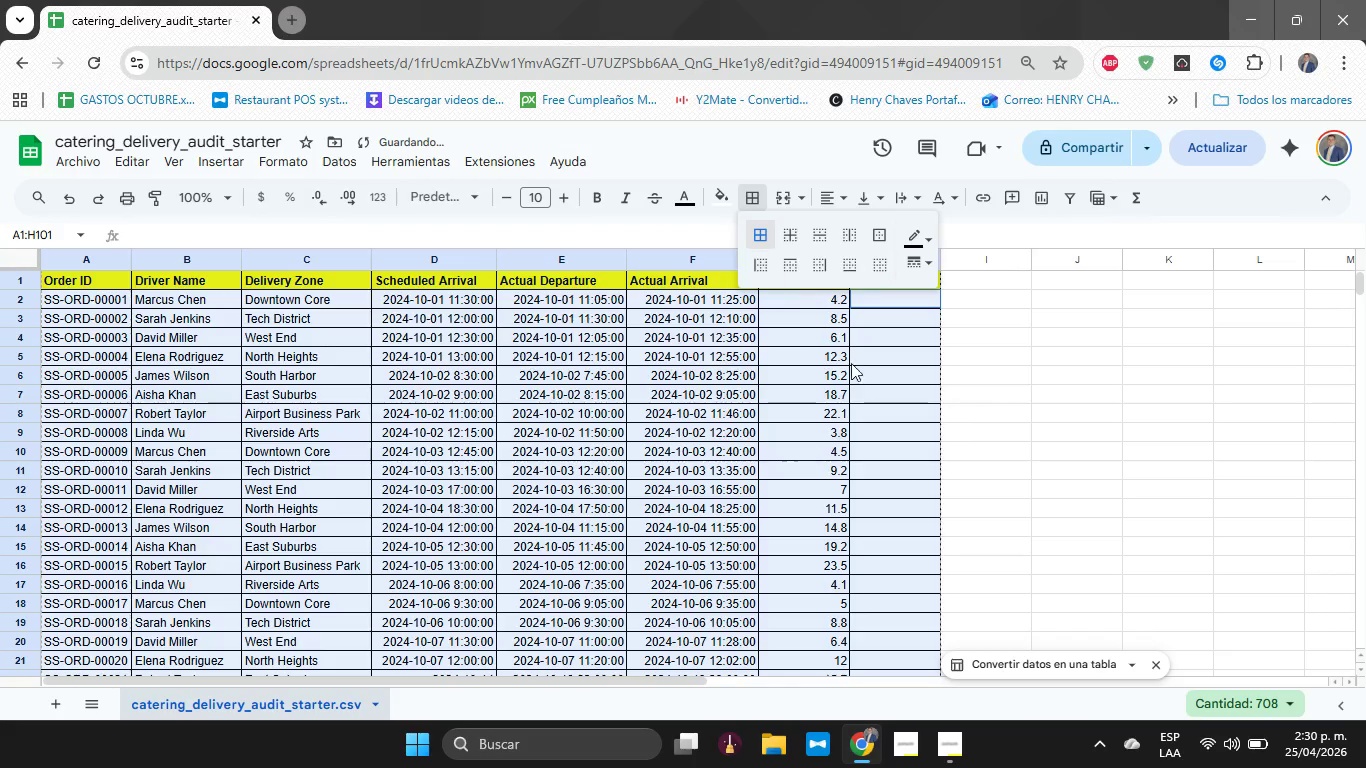 
left_click([854, 365])
 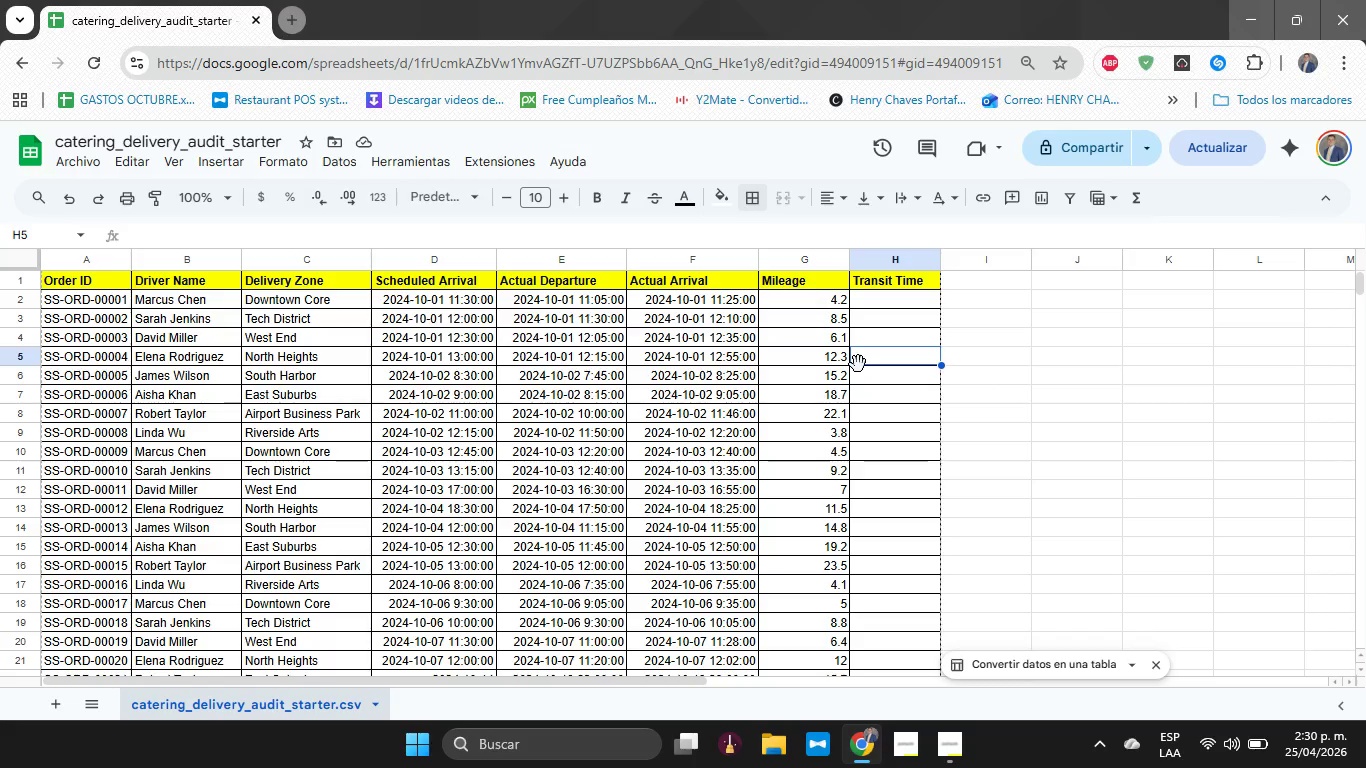 
wait(10.66)
 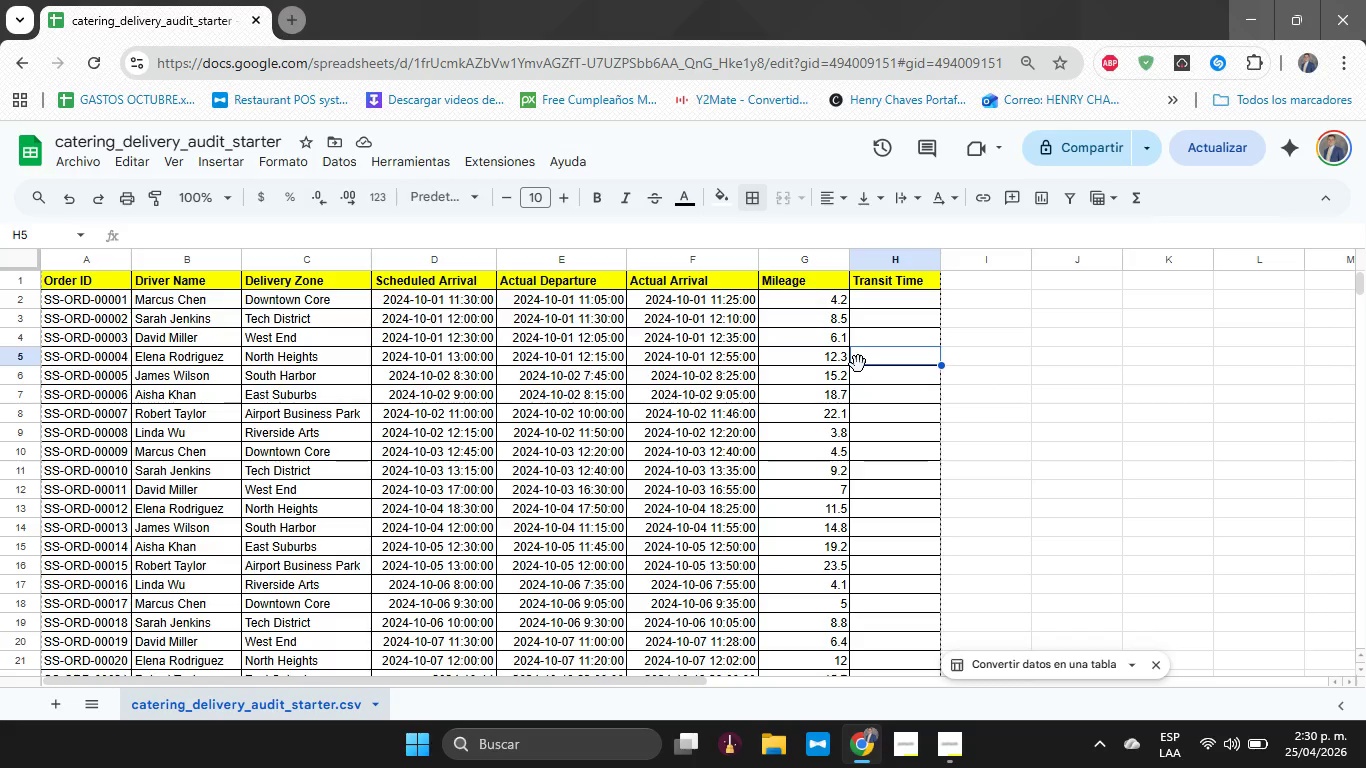 
left_click([823, 380])
 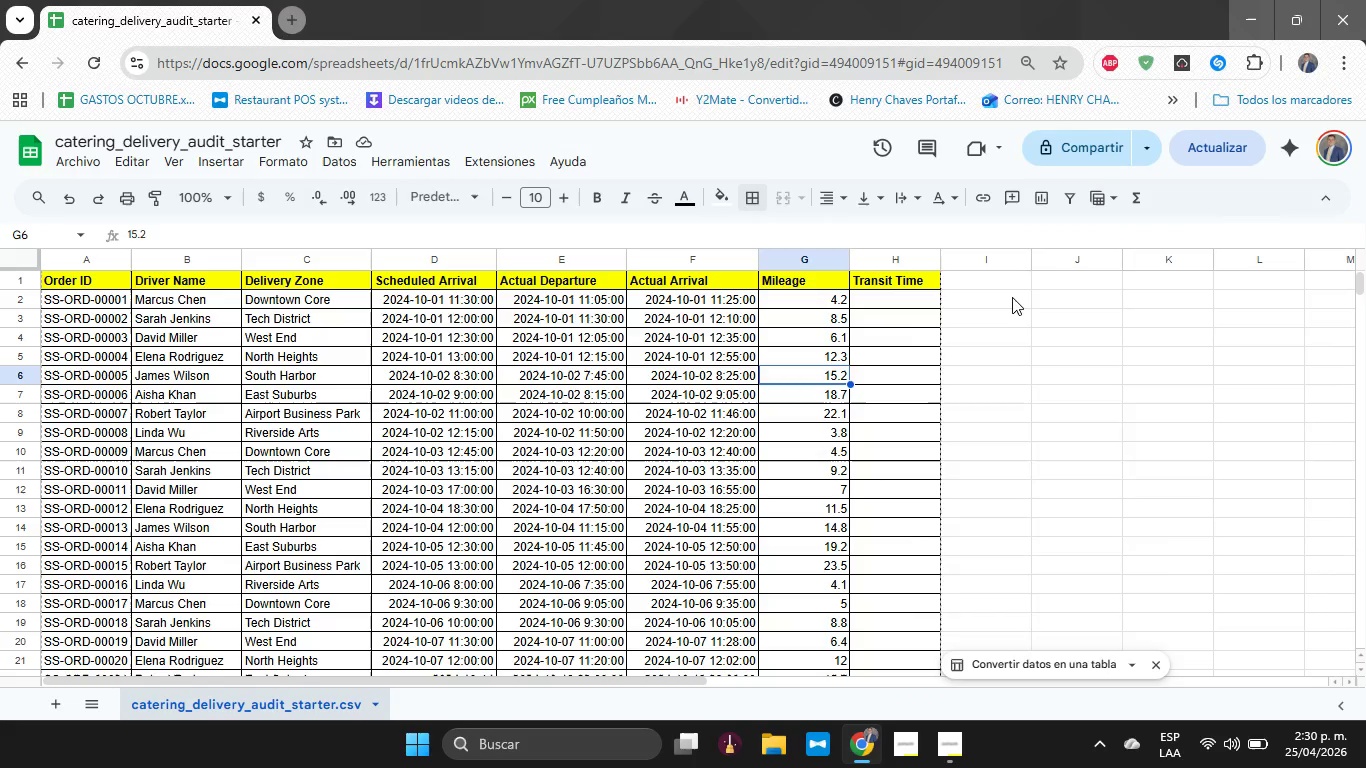 
left_click([1012, 295])
 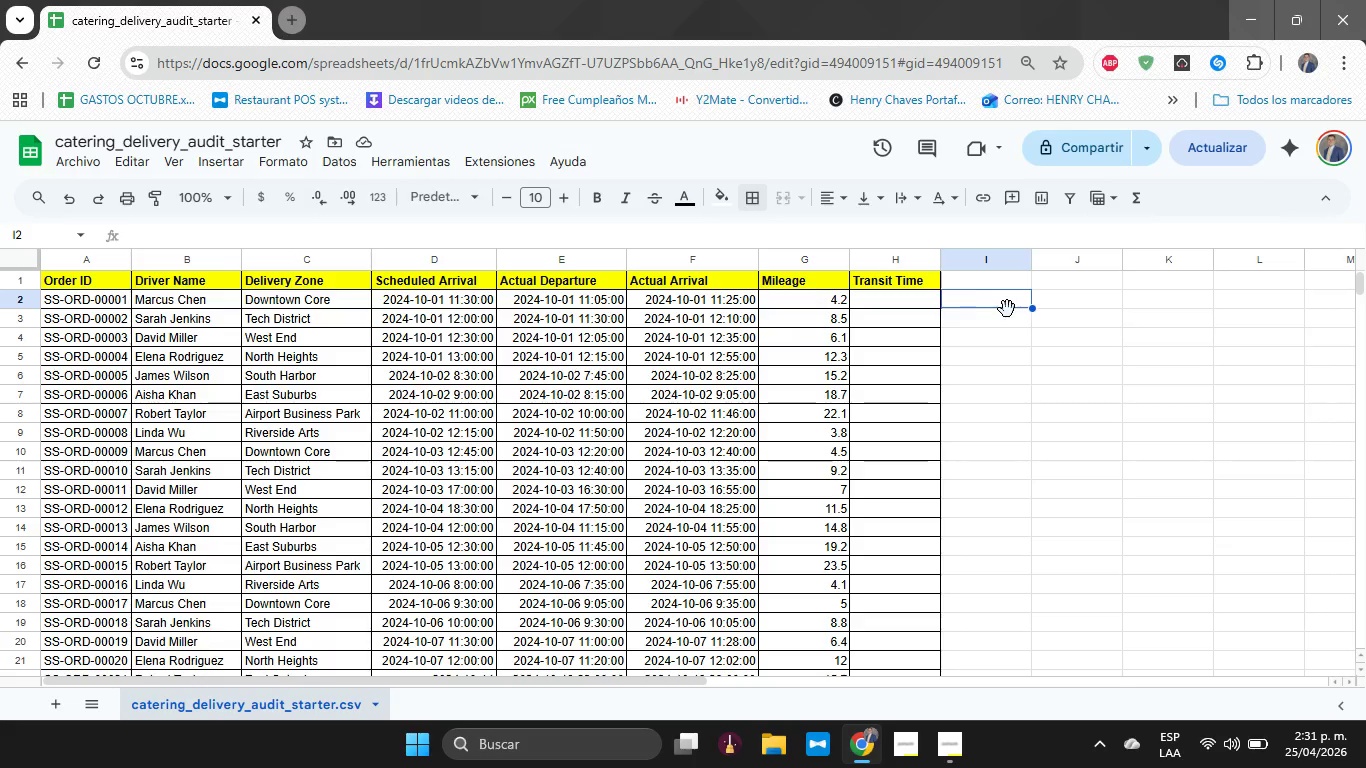 
left_click([929, 306])
 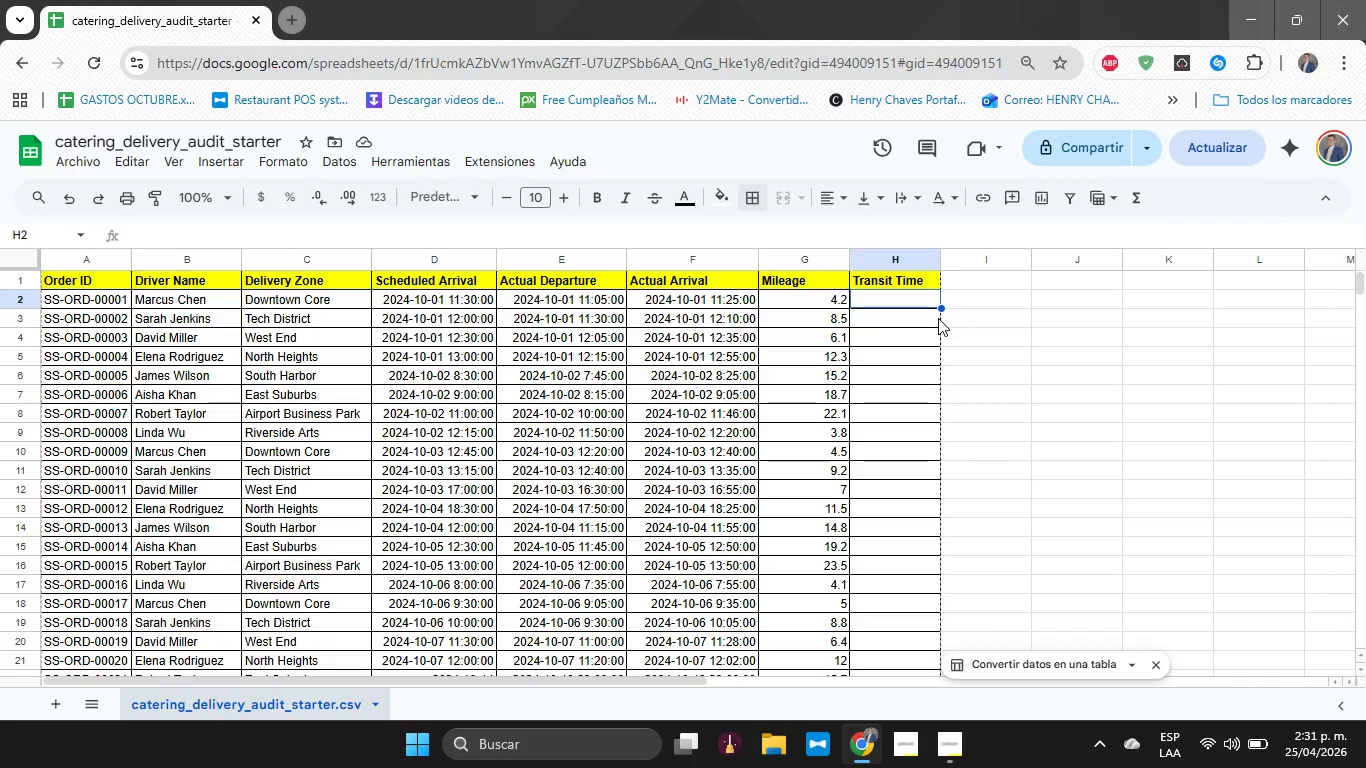 
type(0)
key(Backspace)
type()*F2-E2(+24)
 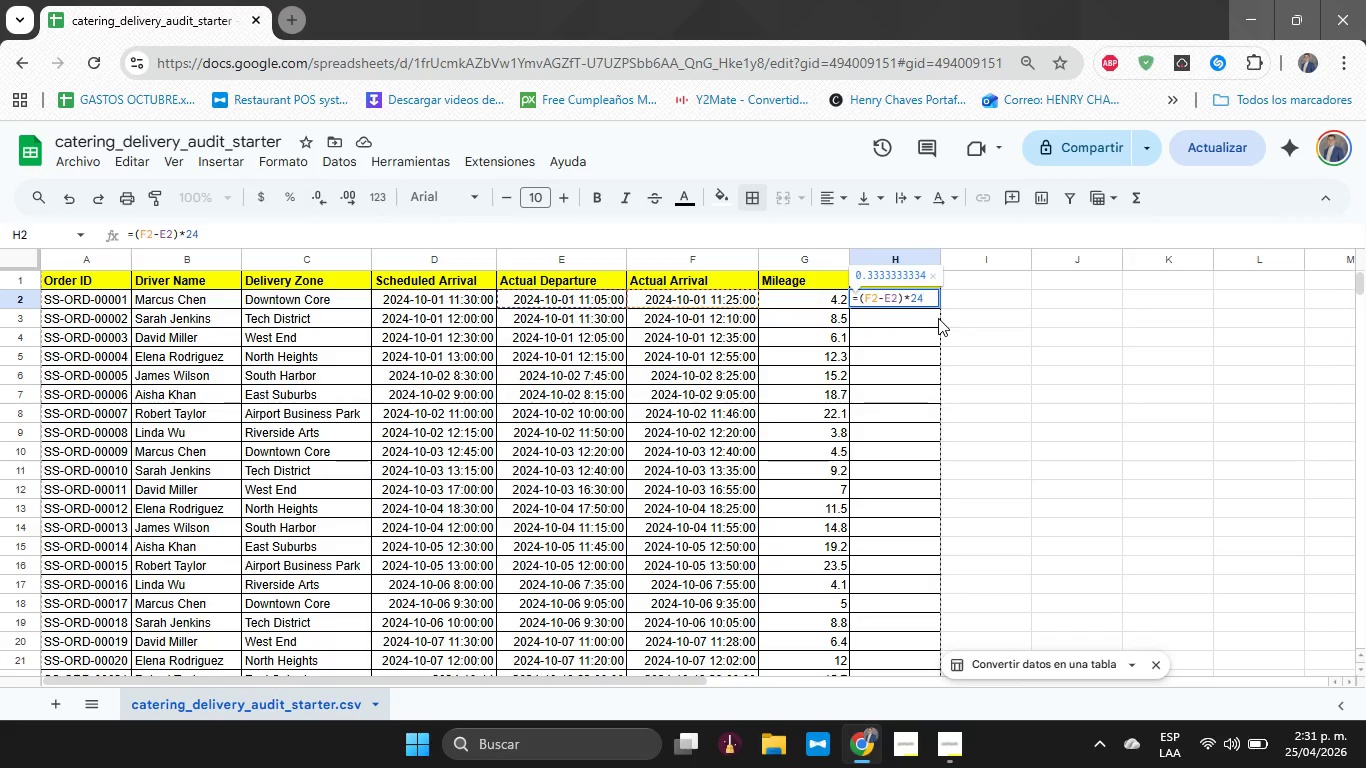 
key(Enter)
 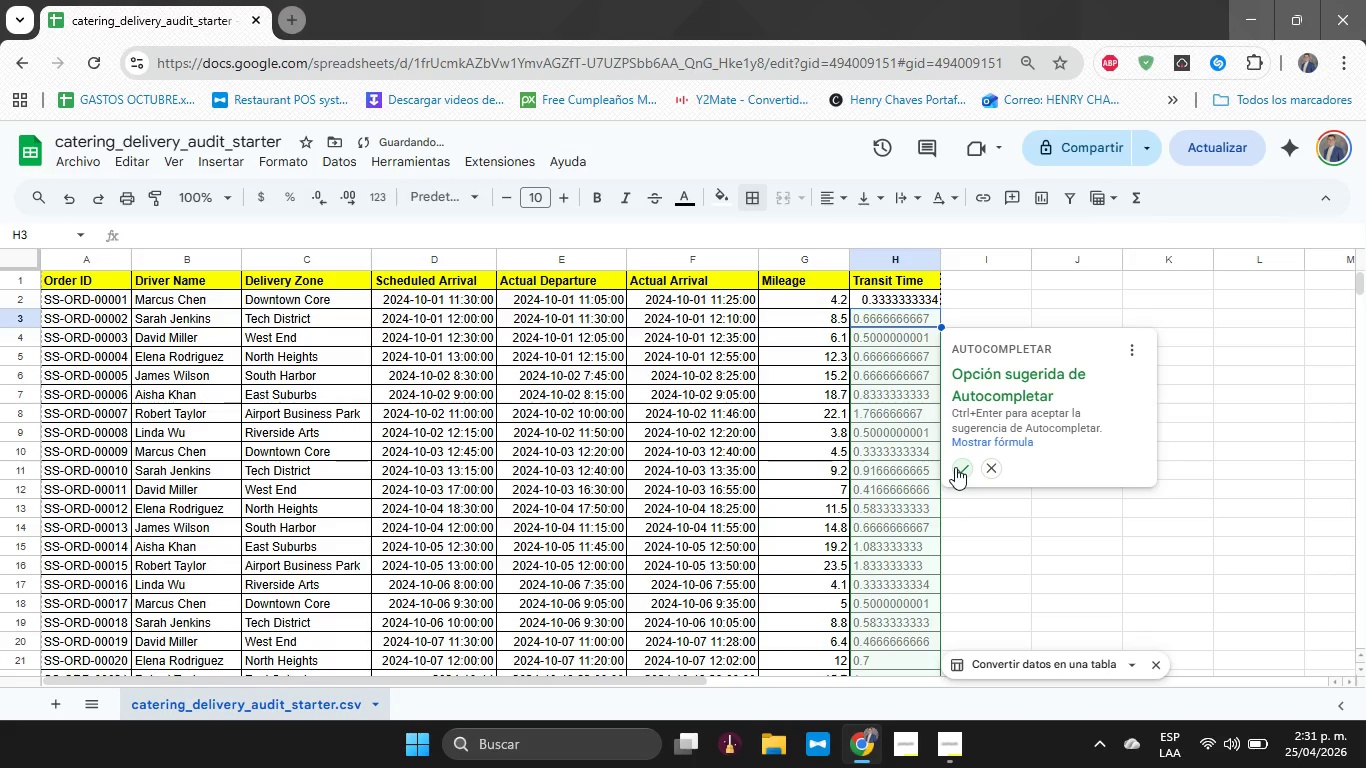 
left_click([956, 467])
 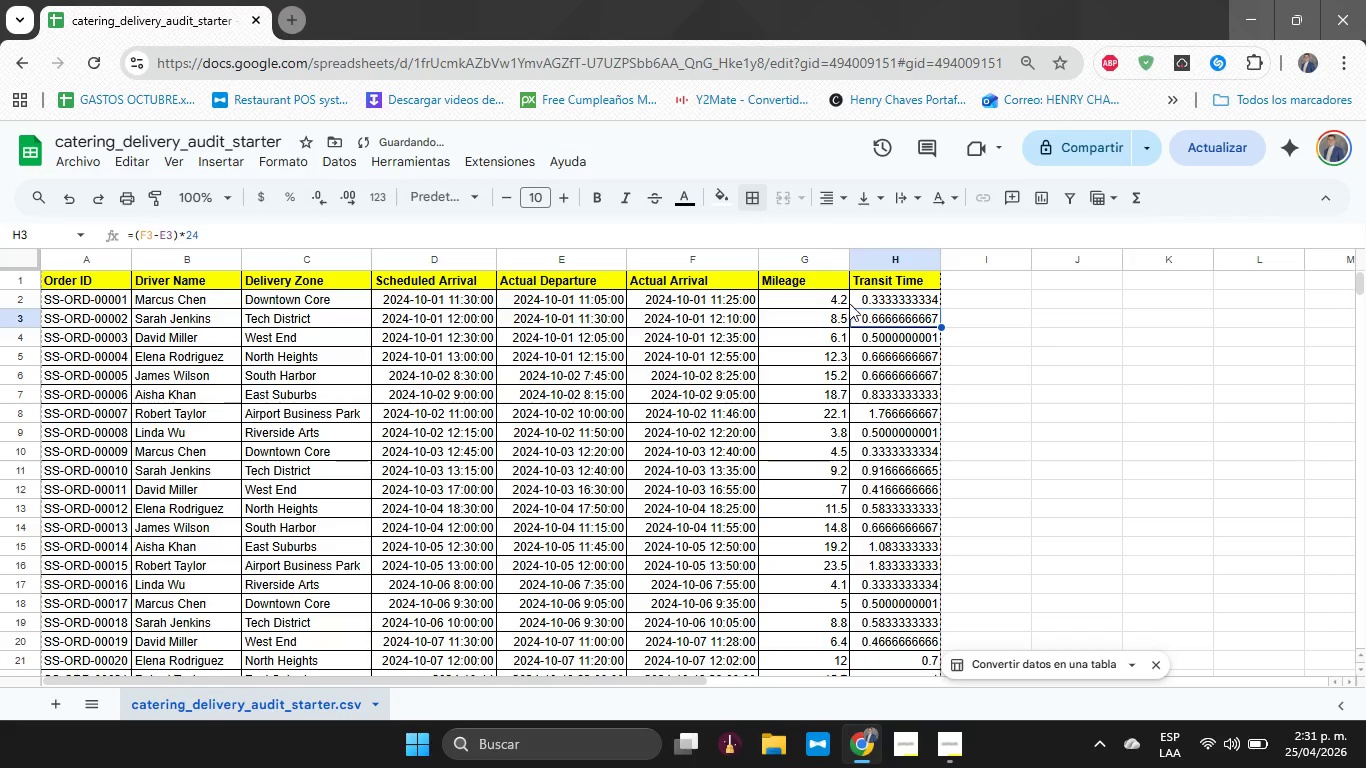 
left_click_drag(start_coordinate=[858, 303], to_coordinate=[878, 381])
 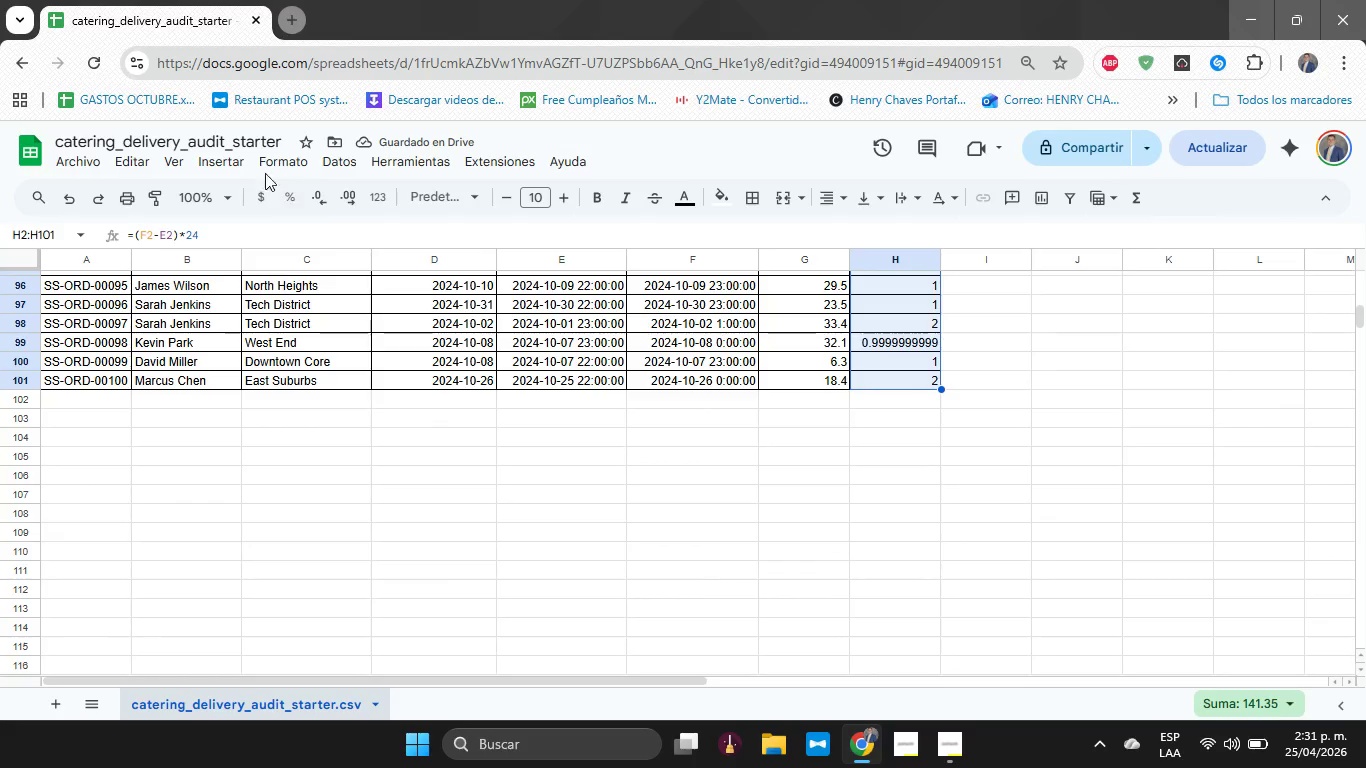 
scroll: coordinate [866, 346], scroll_direction: down, amount: 18.0
 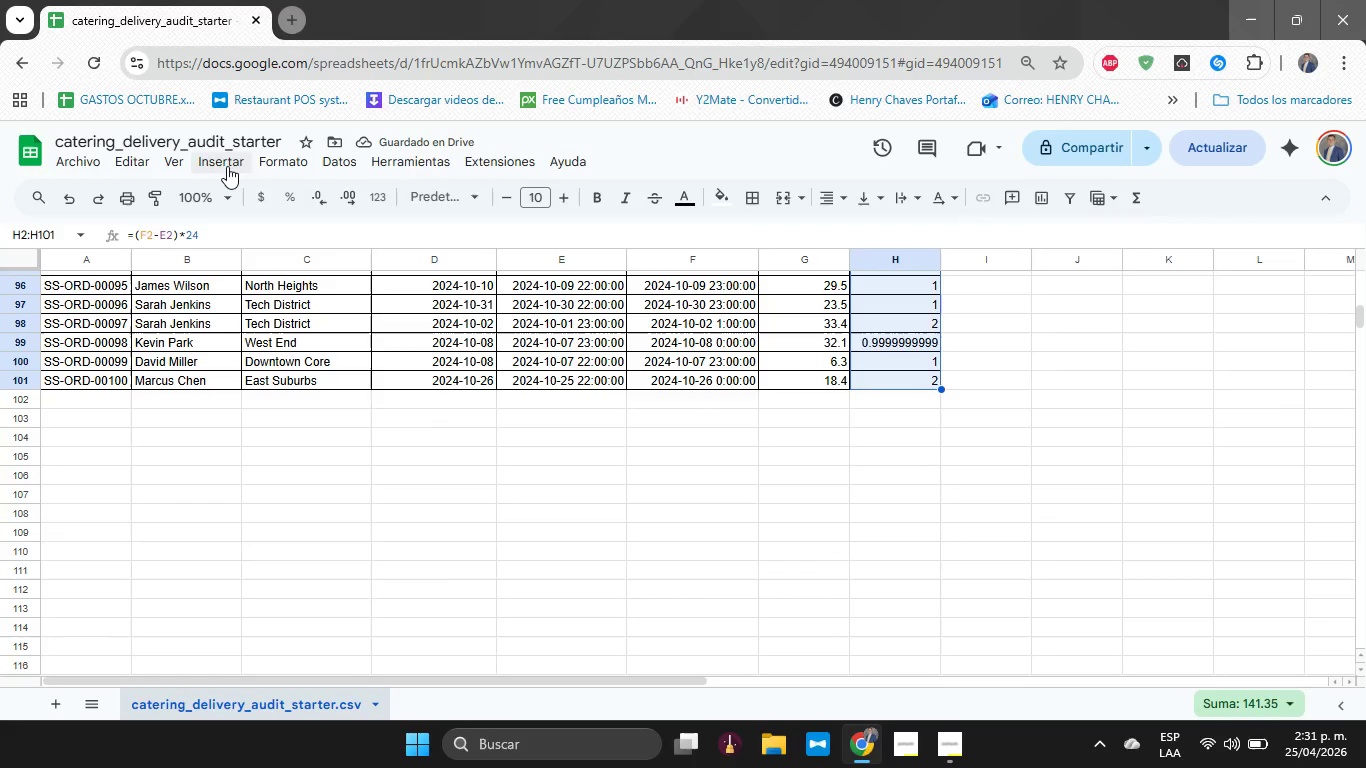 
left_click([273, 169])
 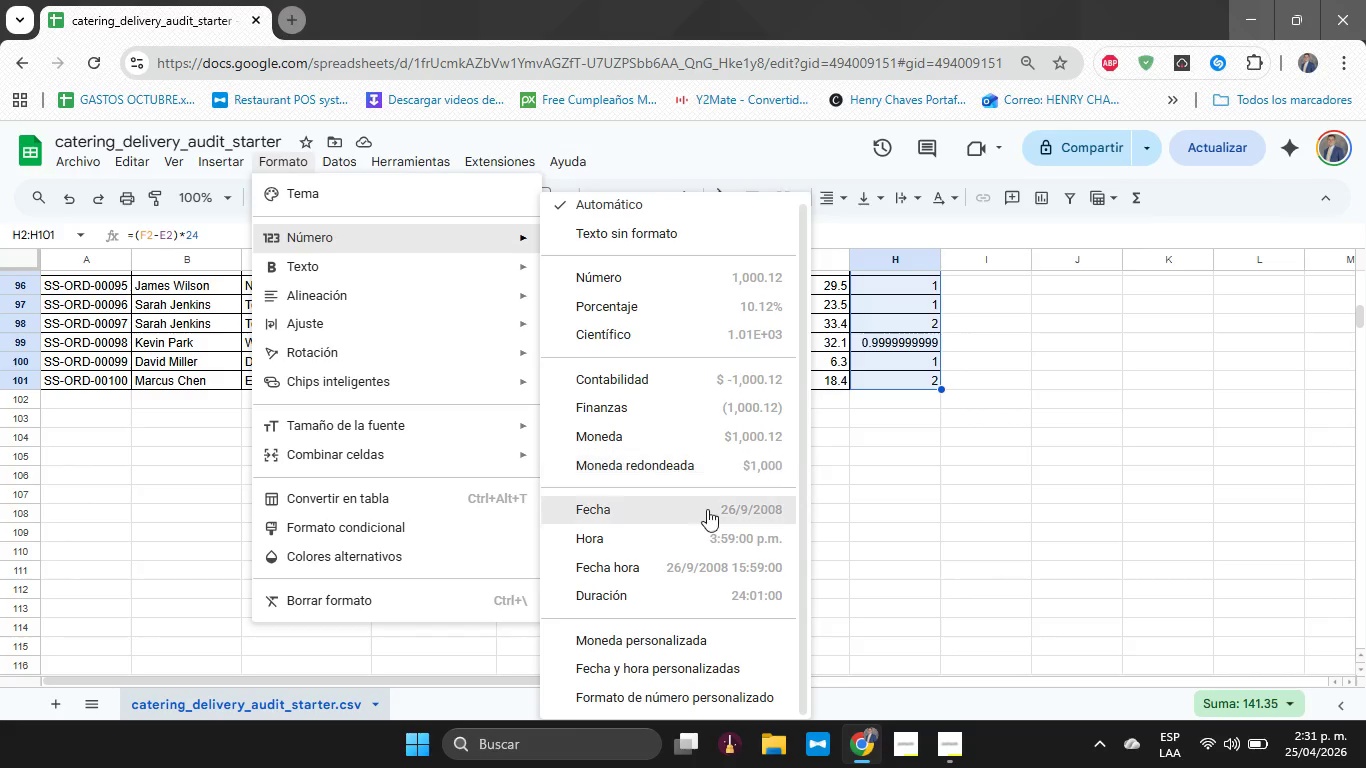 
left_click([707, 588])
 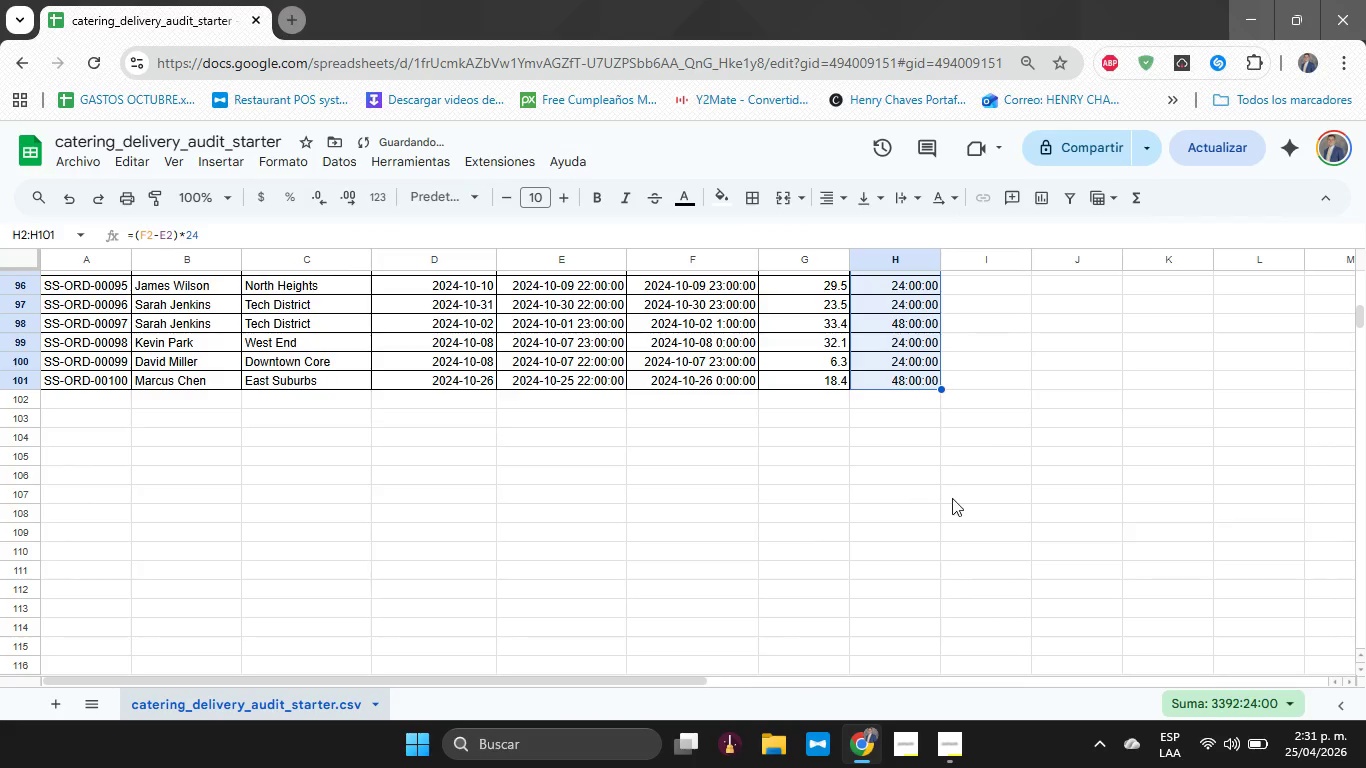 
scroll: coordinate [923, 448], scroll_direction: up, amount: 26.0
 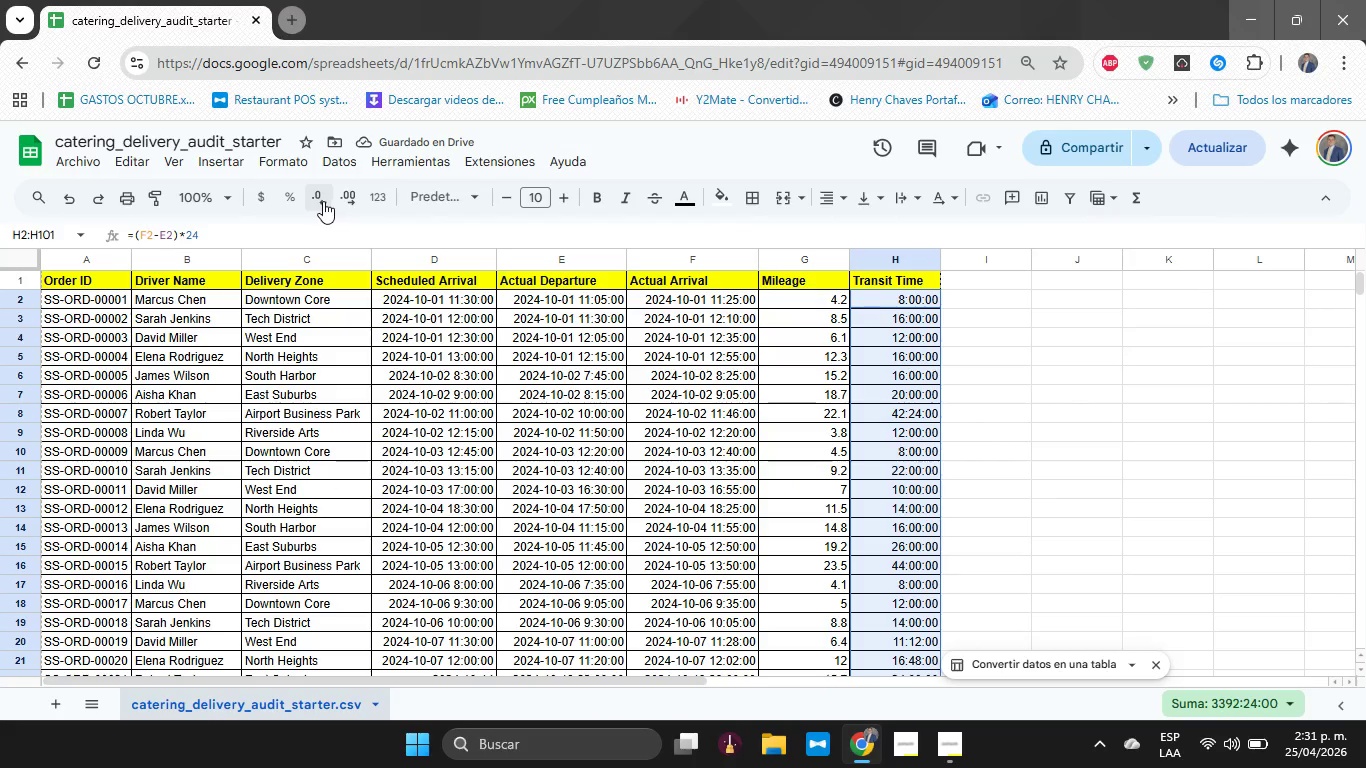 
double_click([323, 201])
 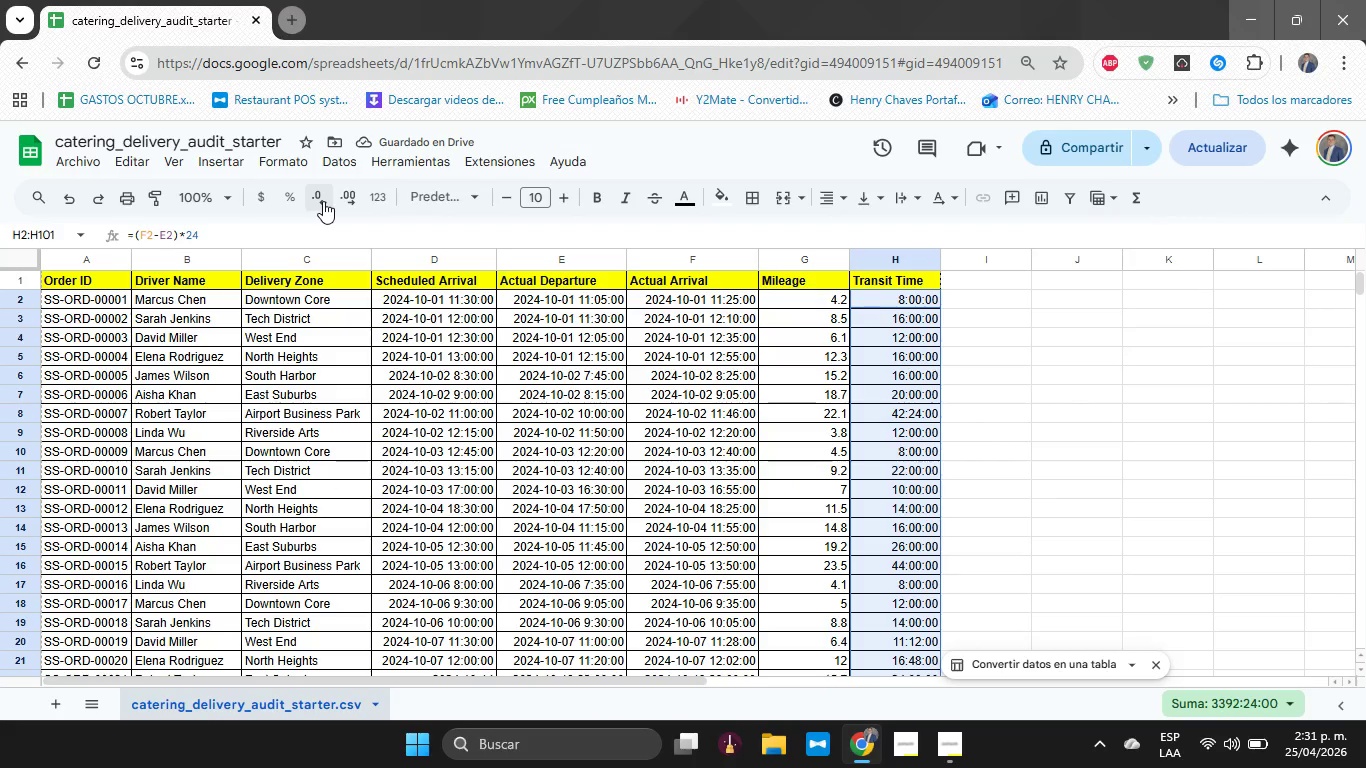 
triple_click([323, 201])
 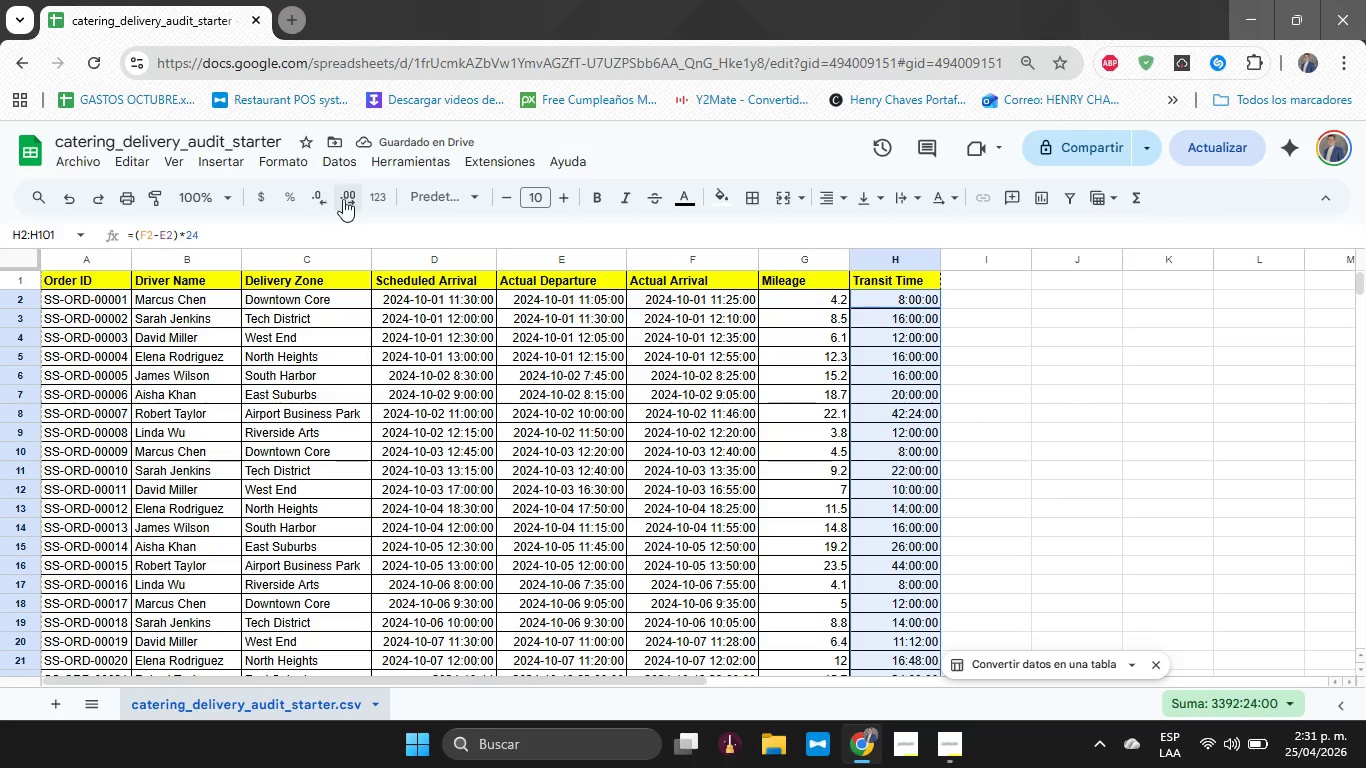 
triple_click([347, 199])
 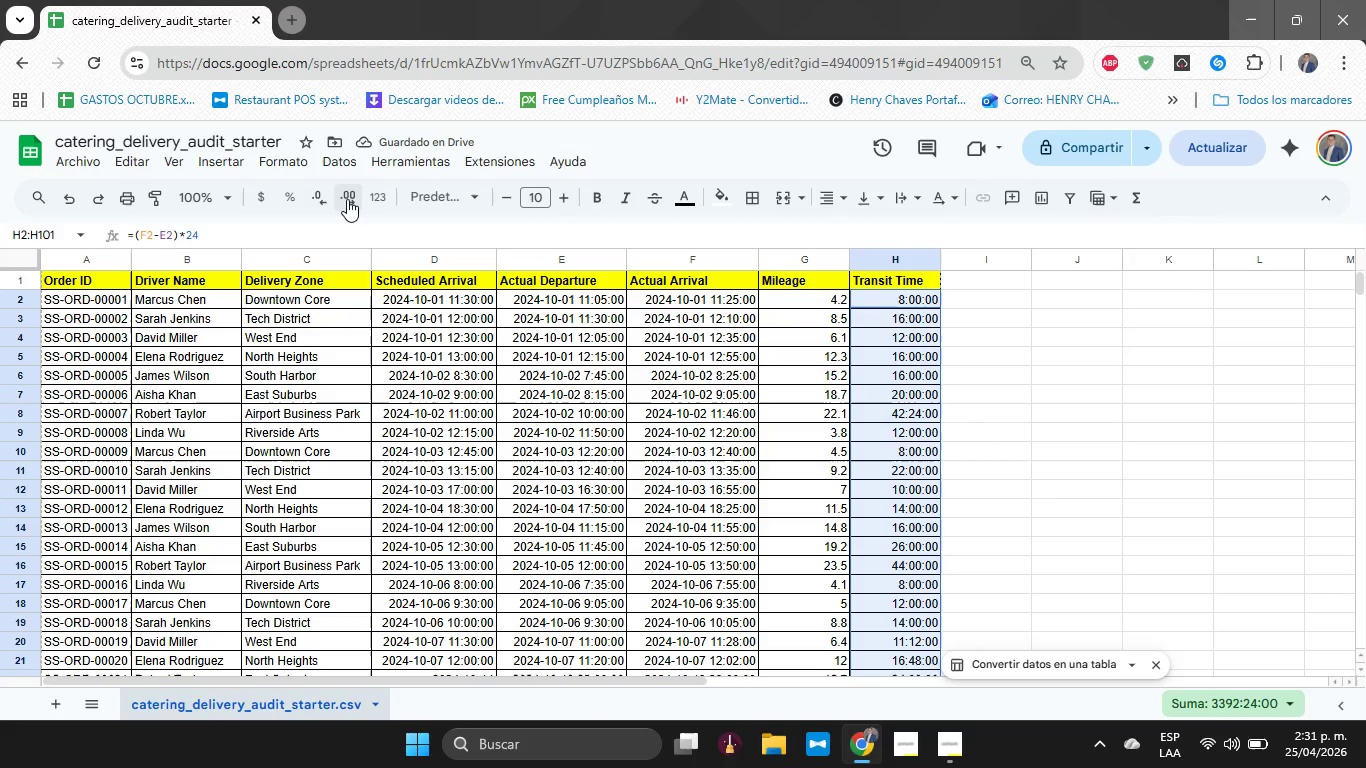 
triple_click([347, 199])
 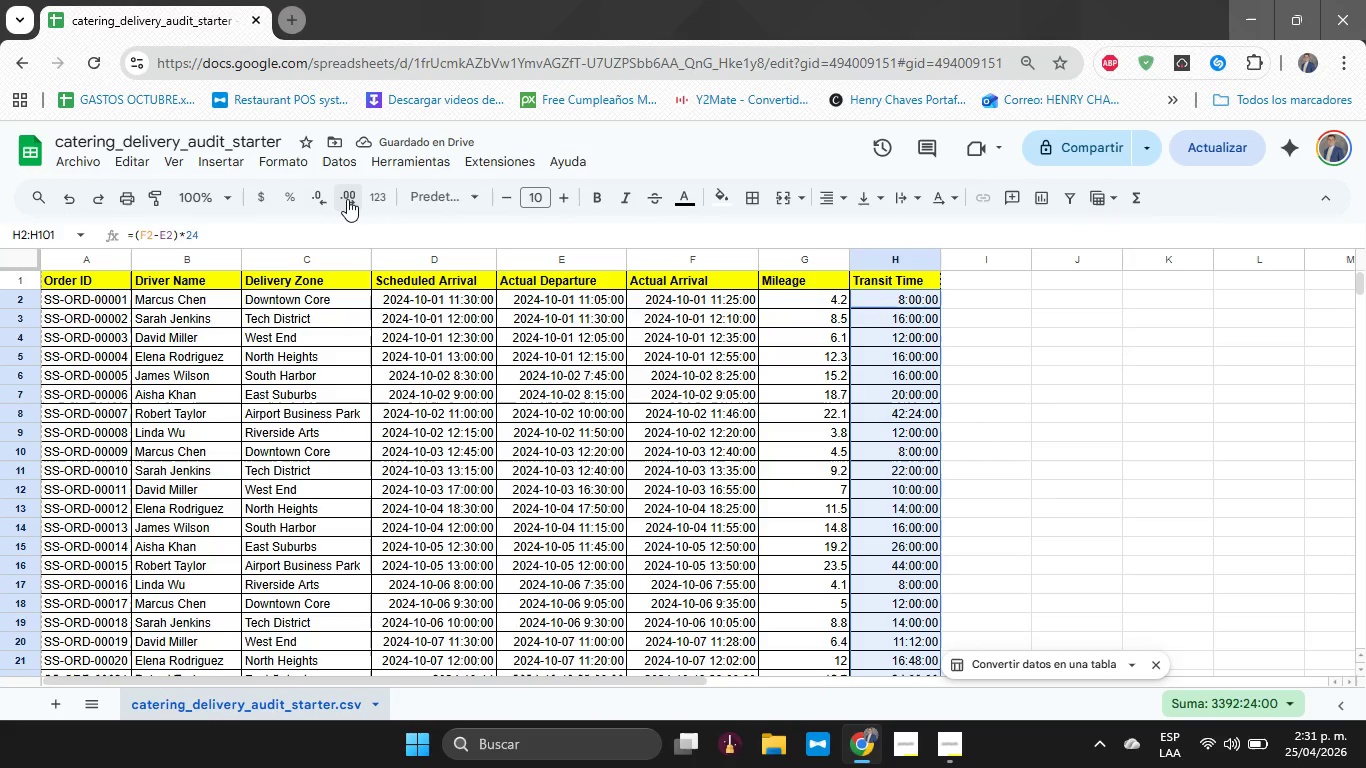 
triple_click([347, 199])
 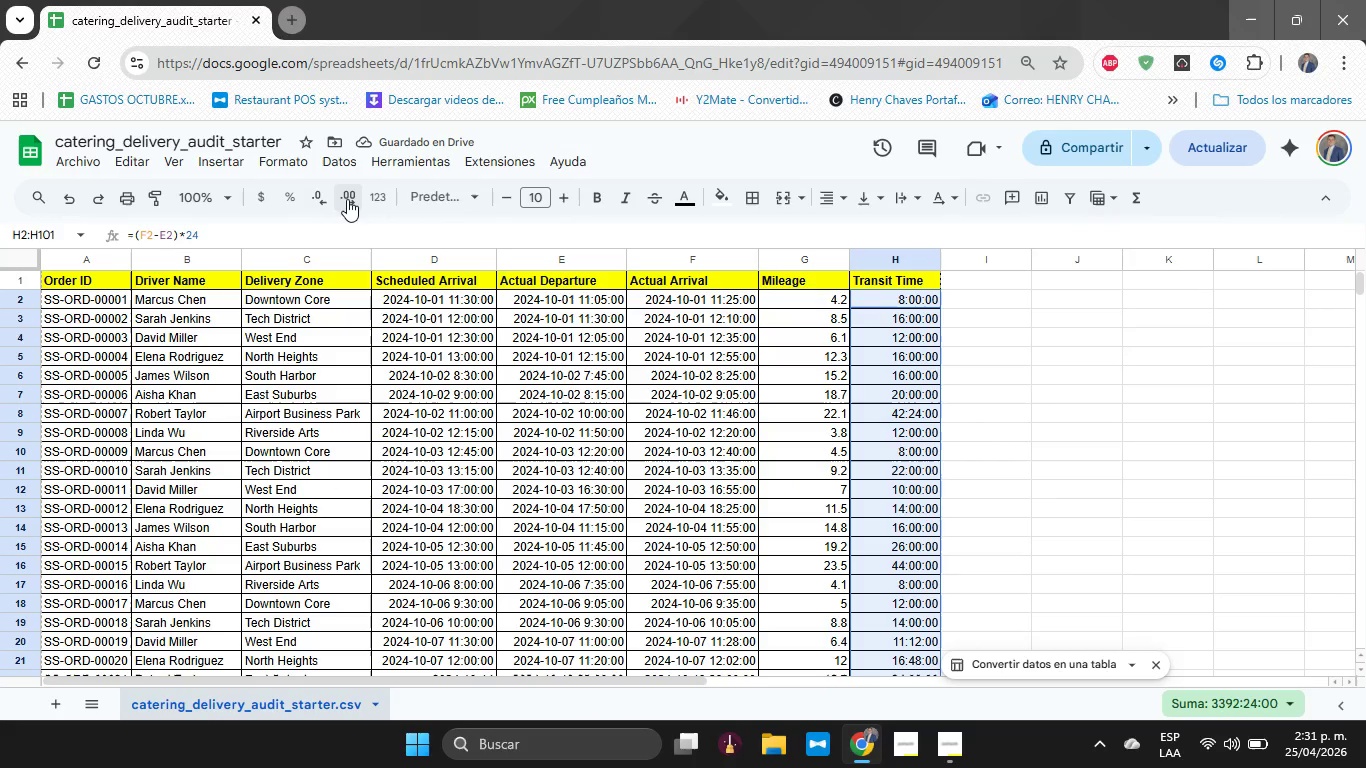 
triple_click([347, 199])
 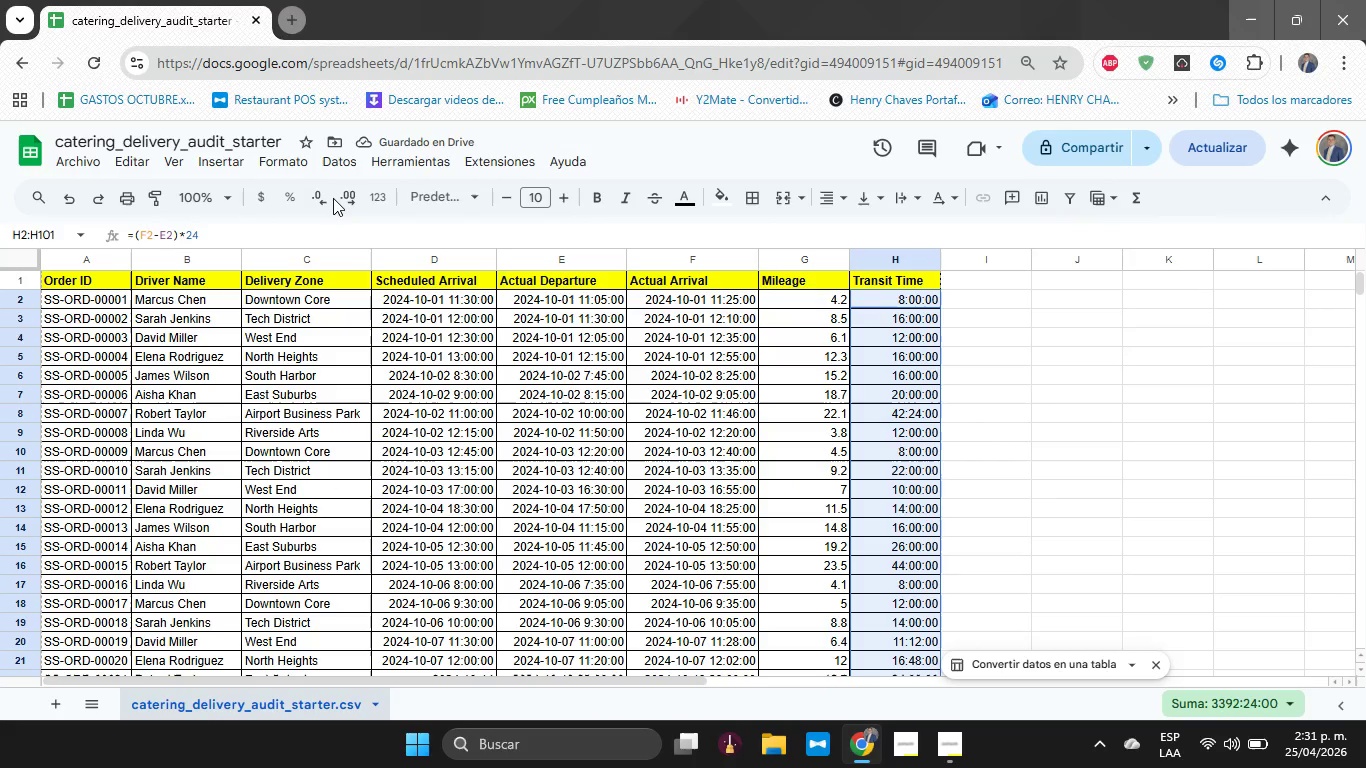 
triple_click([333, 198])
 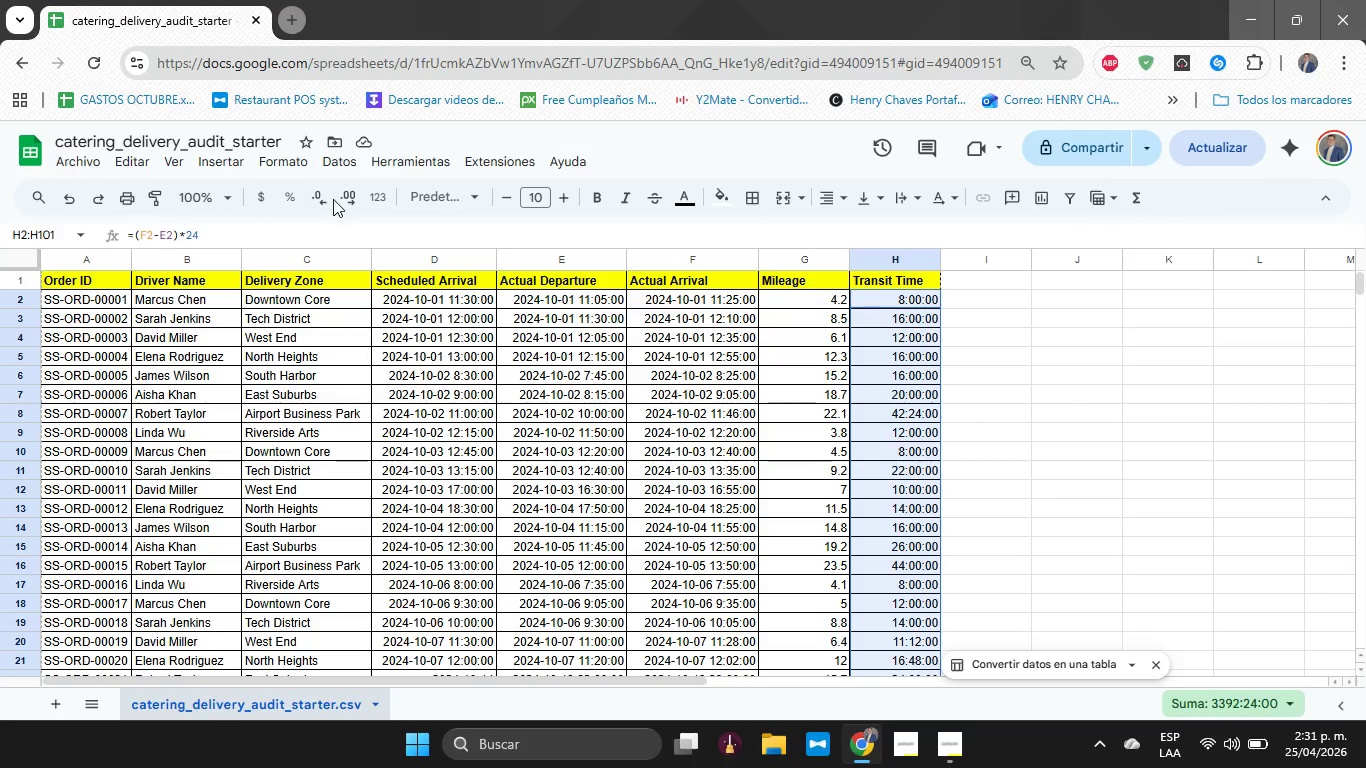 
triple_click([333, 199])
 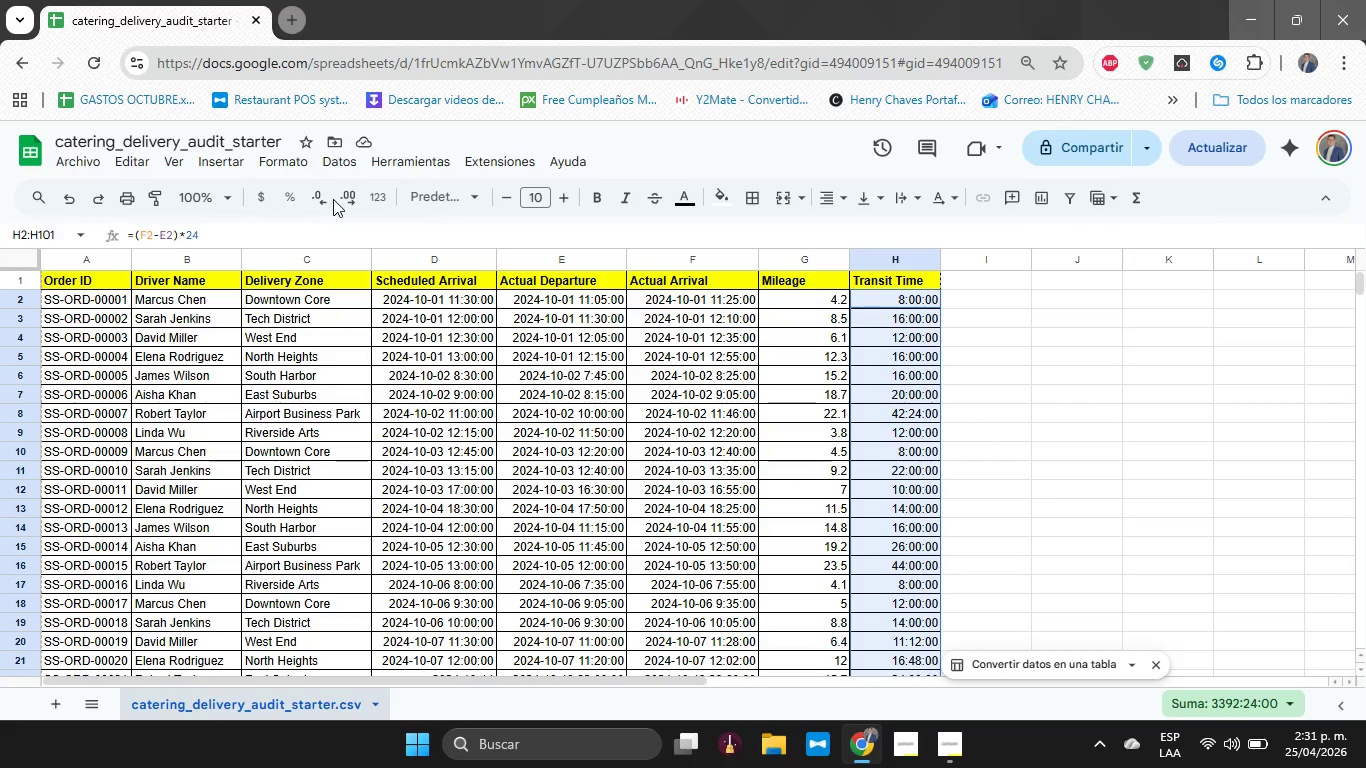 
triple_click([333, 199])
 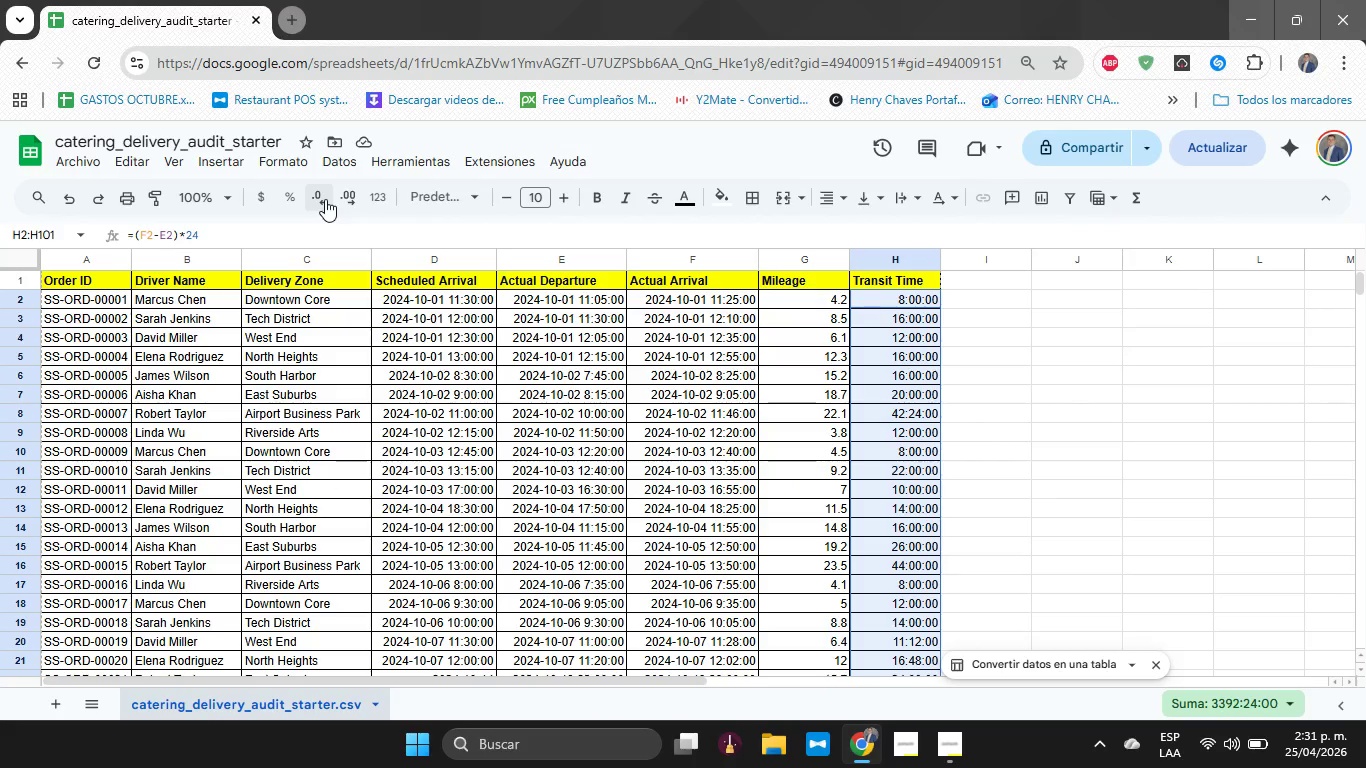 
triple_click([325, 199])
 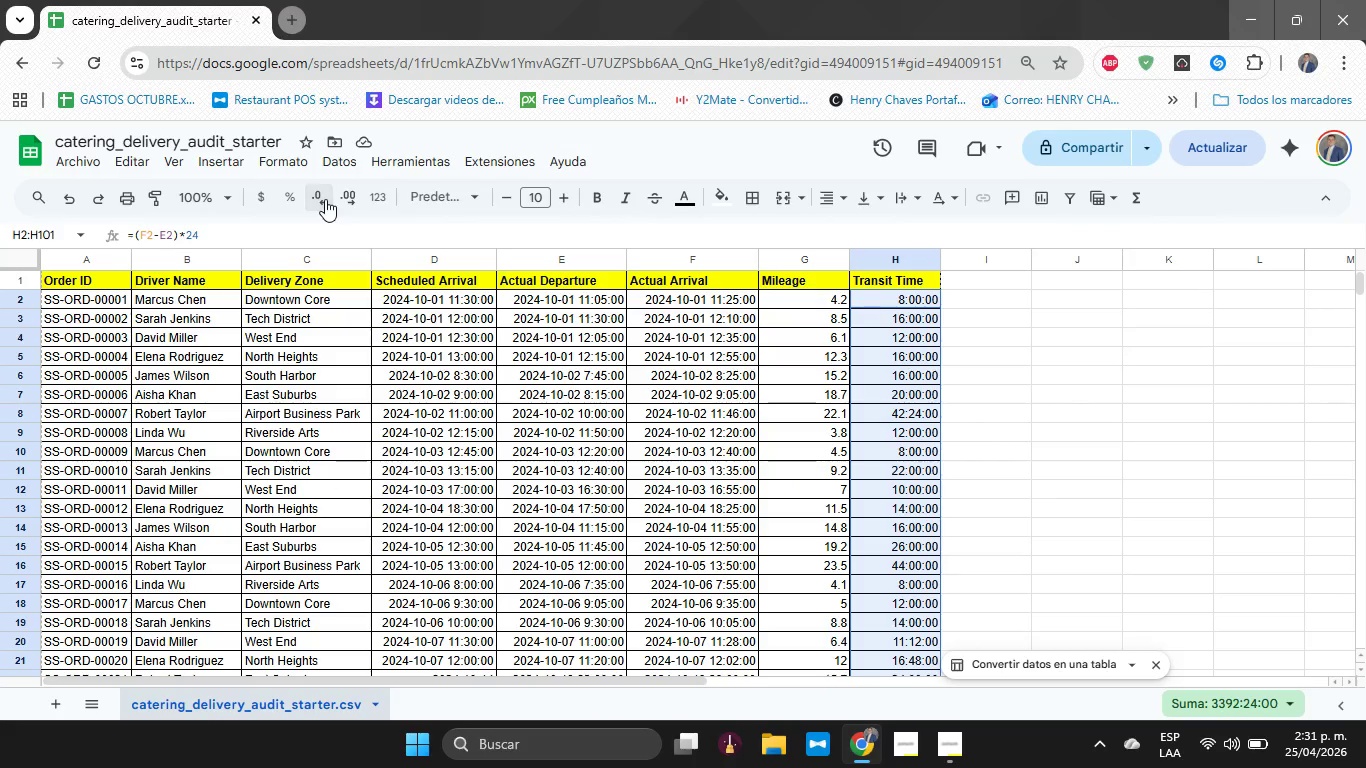 
triple_click([325, 199])
 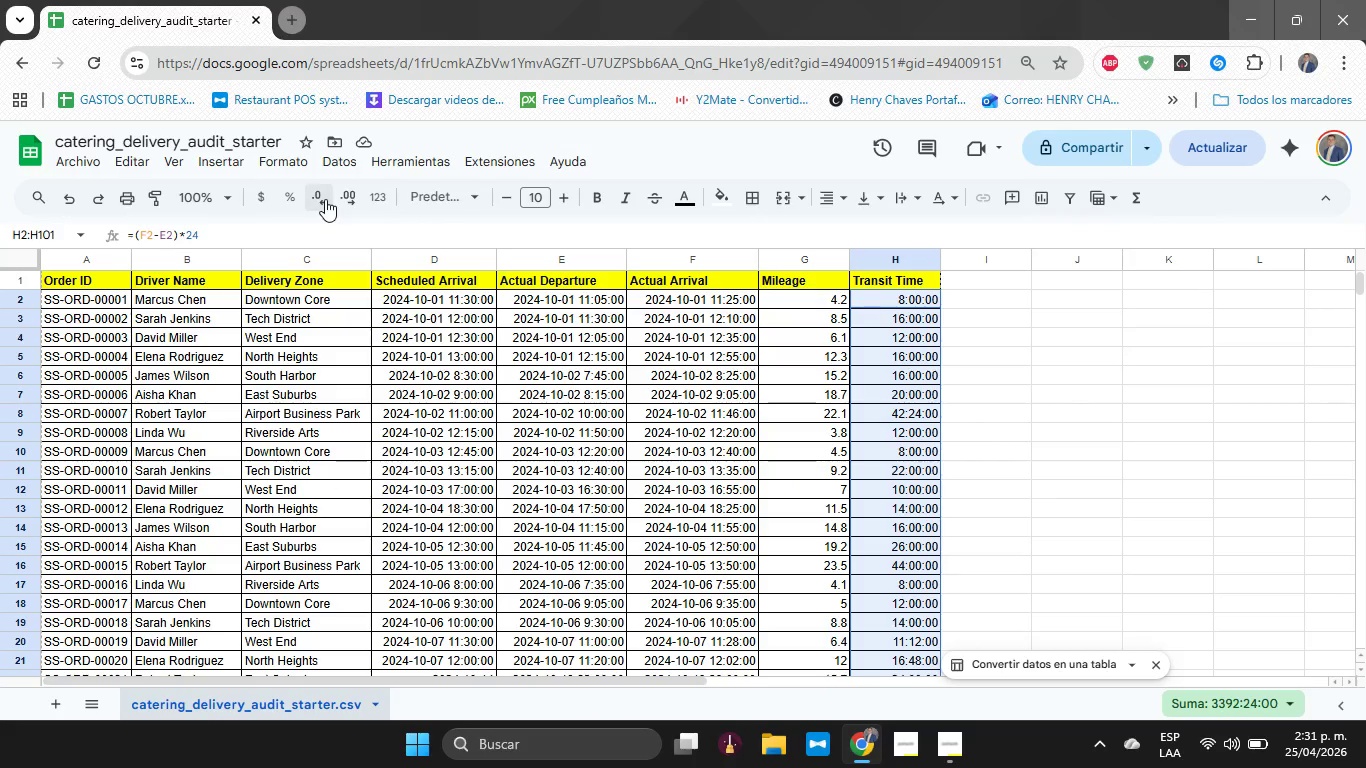 
triple_click([325, 199])
 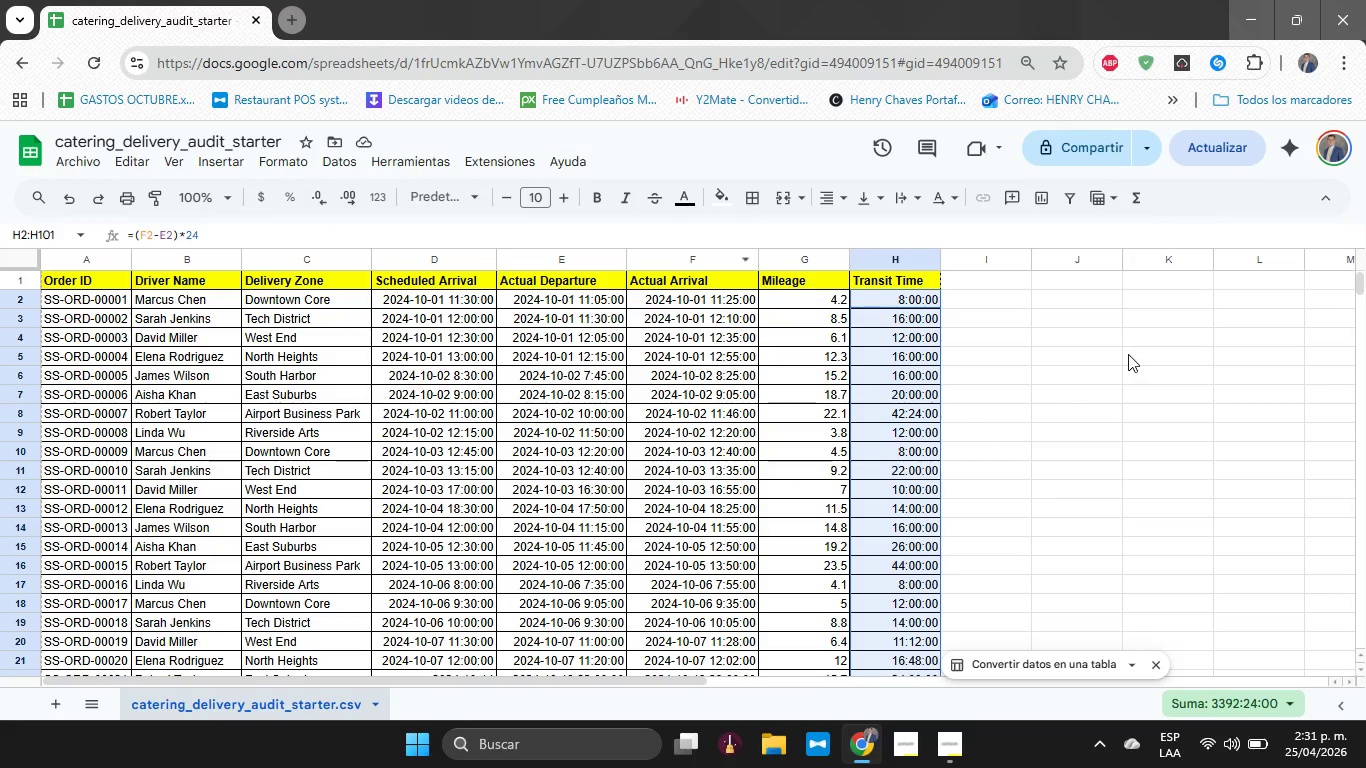 
scroll: coordinate [1035, 378], scroll_direction: down, amount: 17.0
 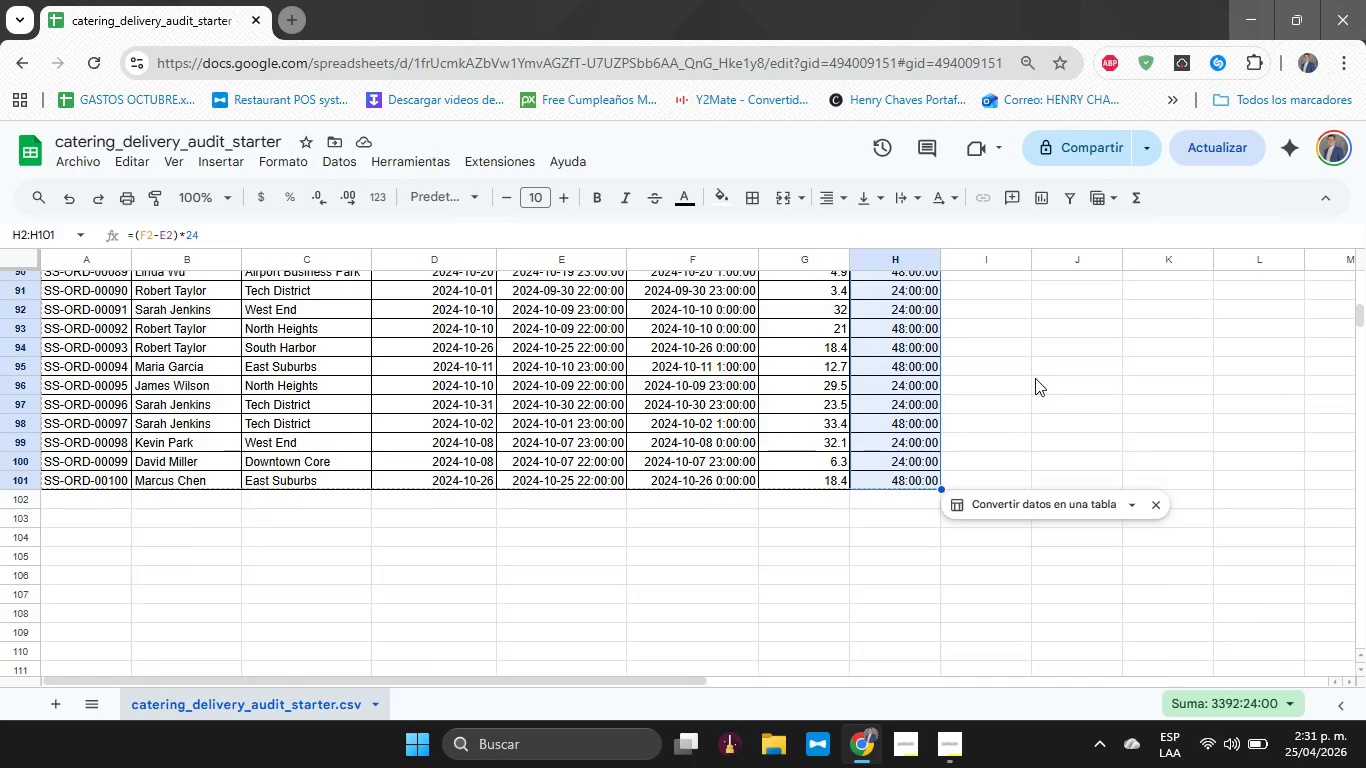 
scroll: coordinate [1029, 379], scroll_direction: up, amount: 24.0
 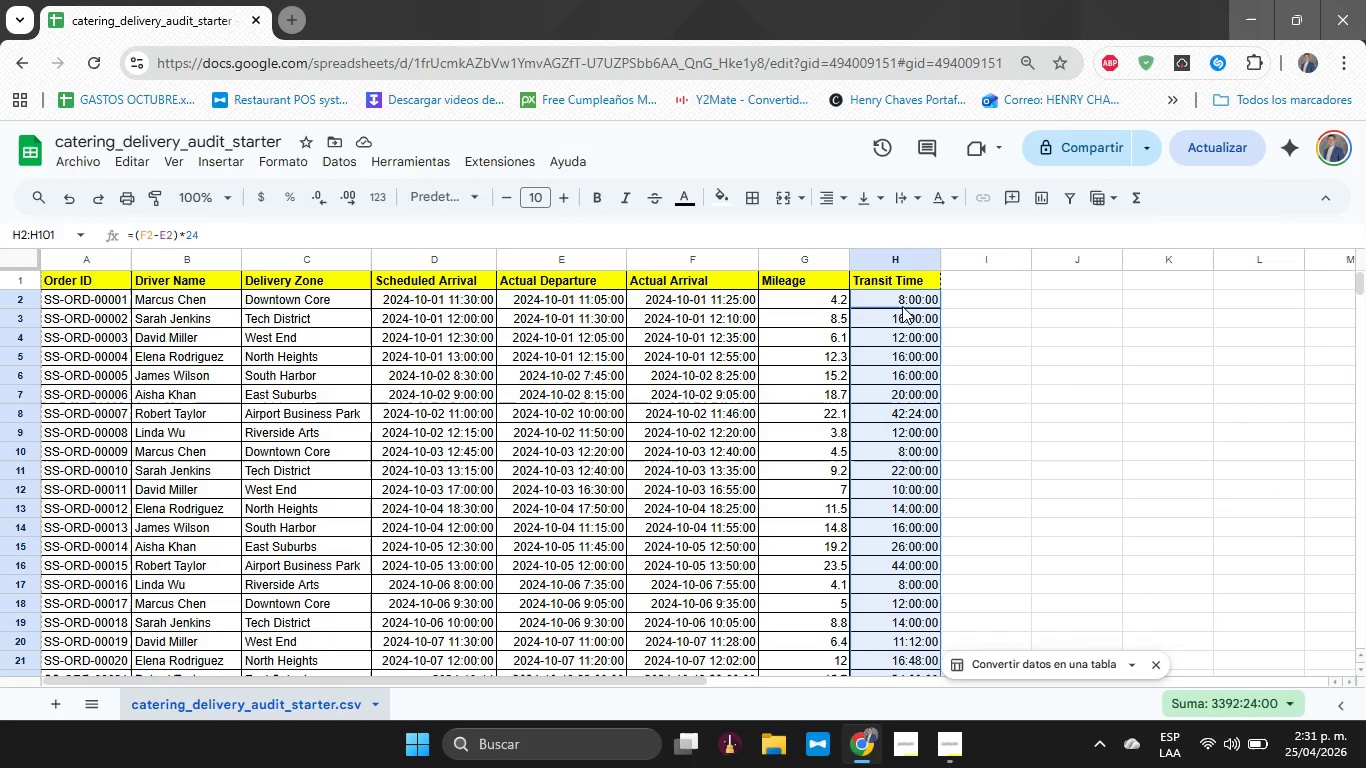 
left_click([896, 304])
 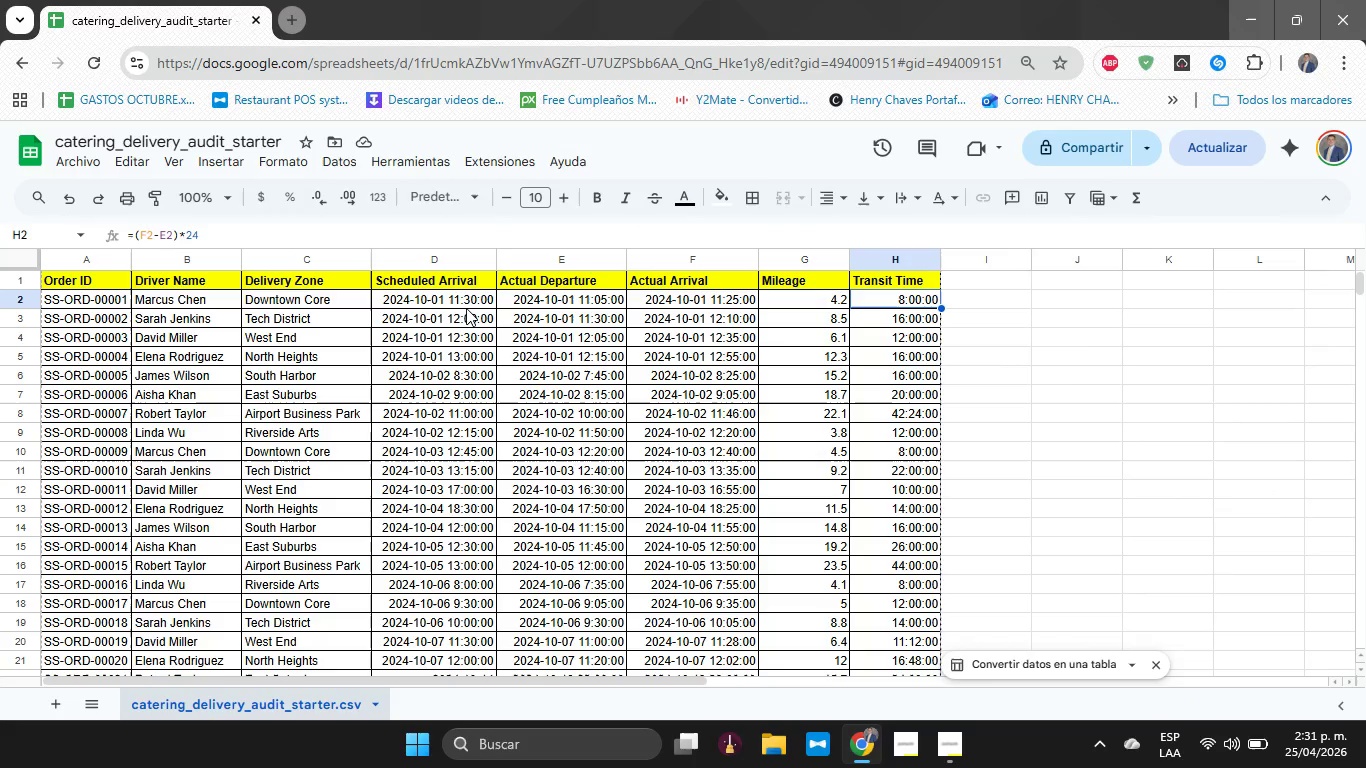 
left_click([472, 301])
 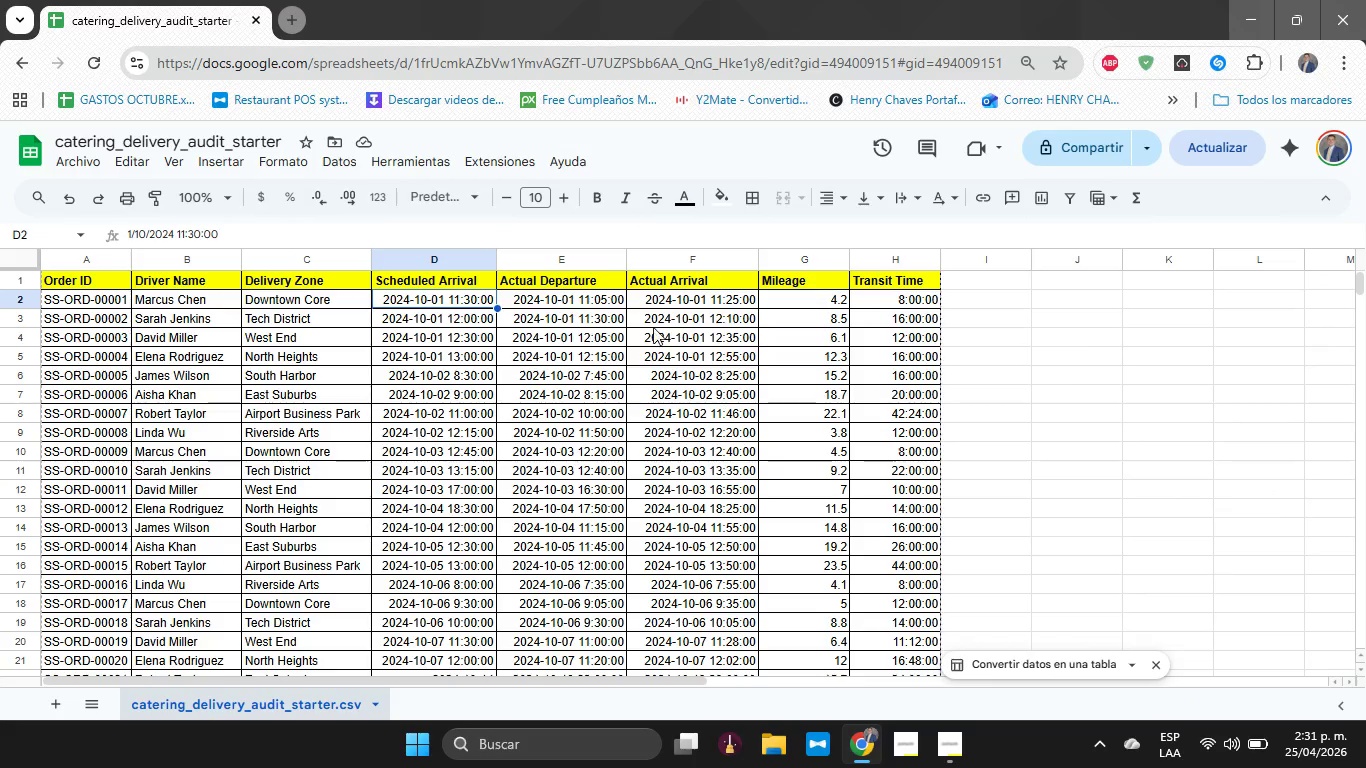 
left_click([571, 300])
 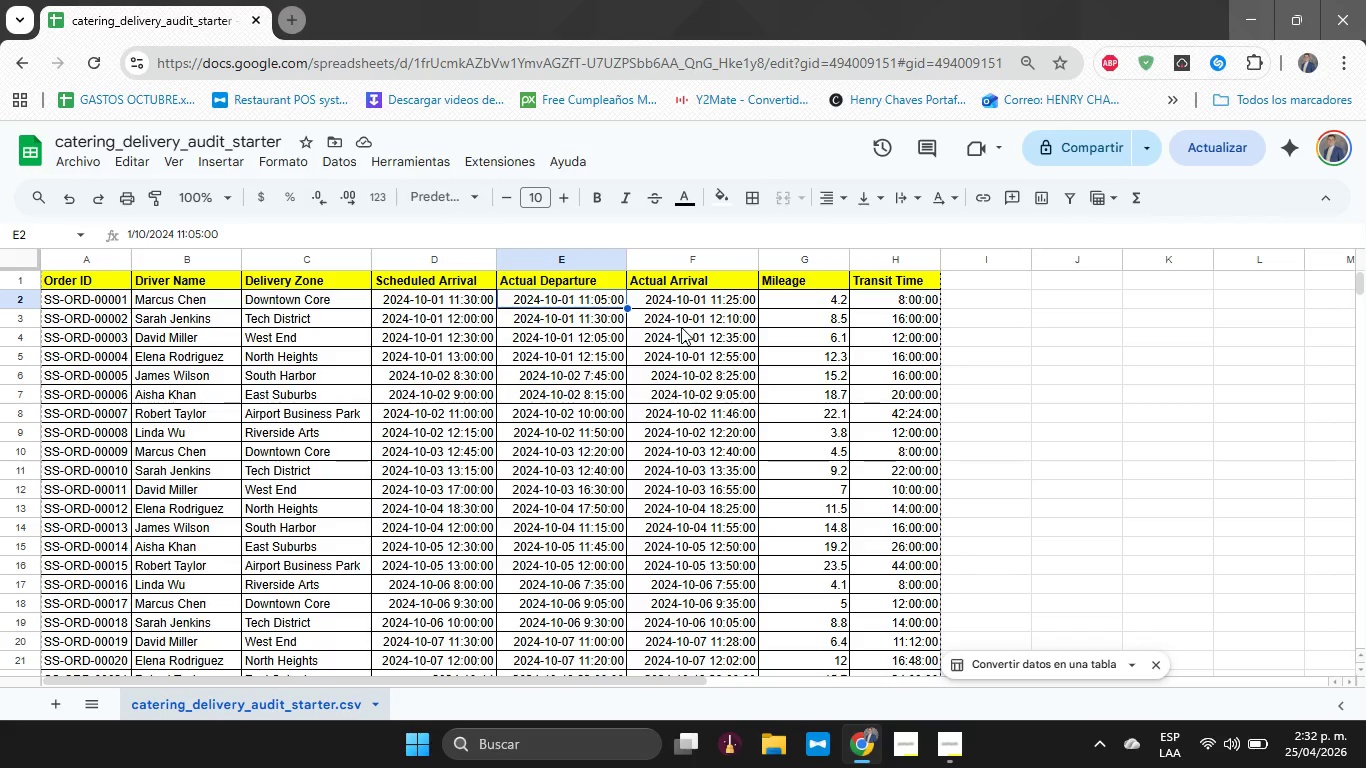 
wait(22.45)
 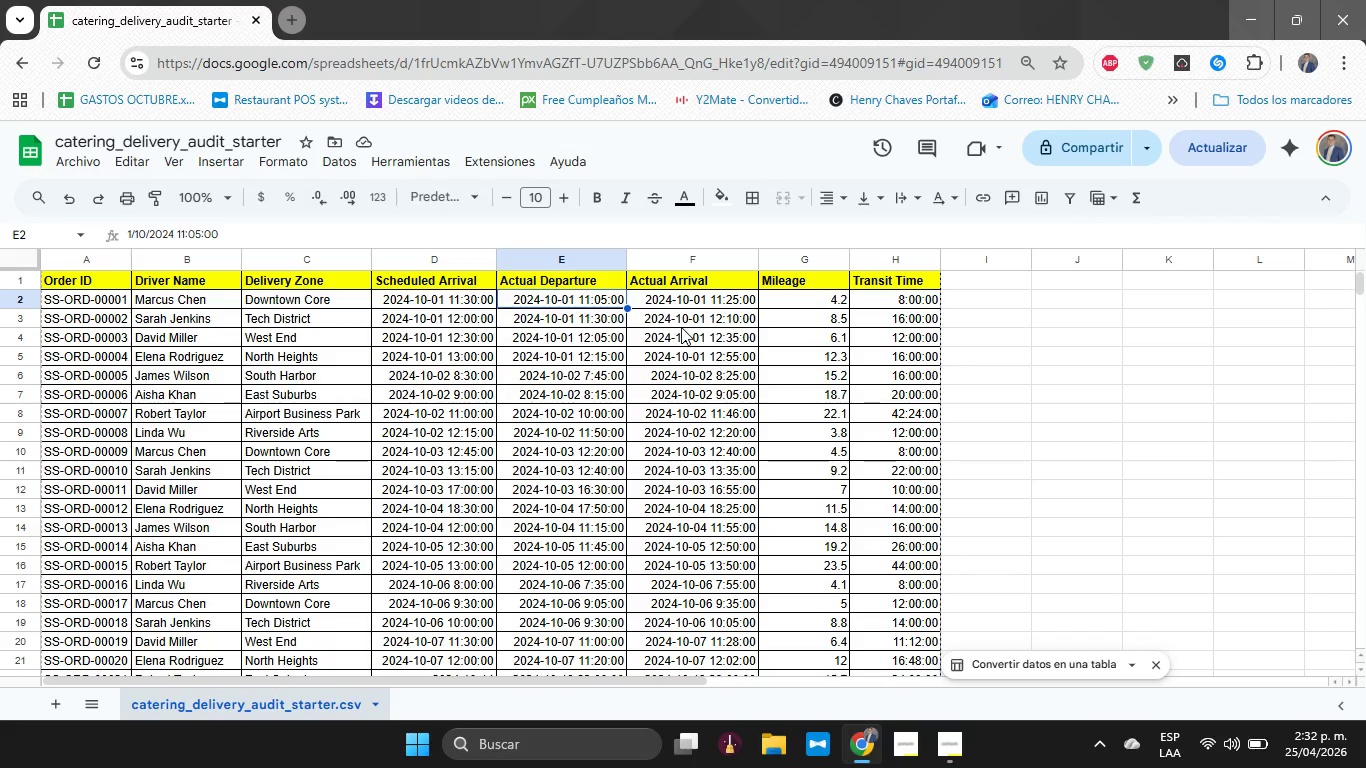 
left_click([881, 305])
 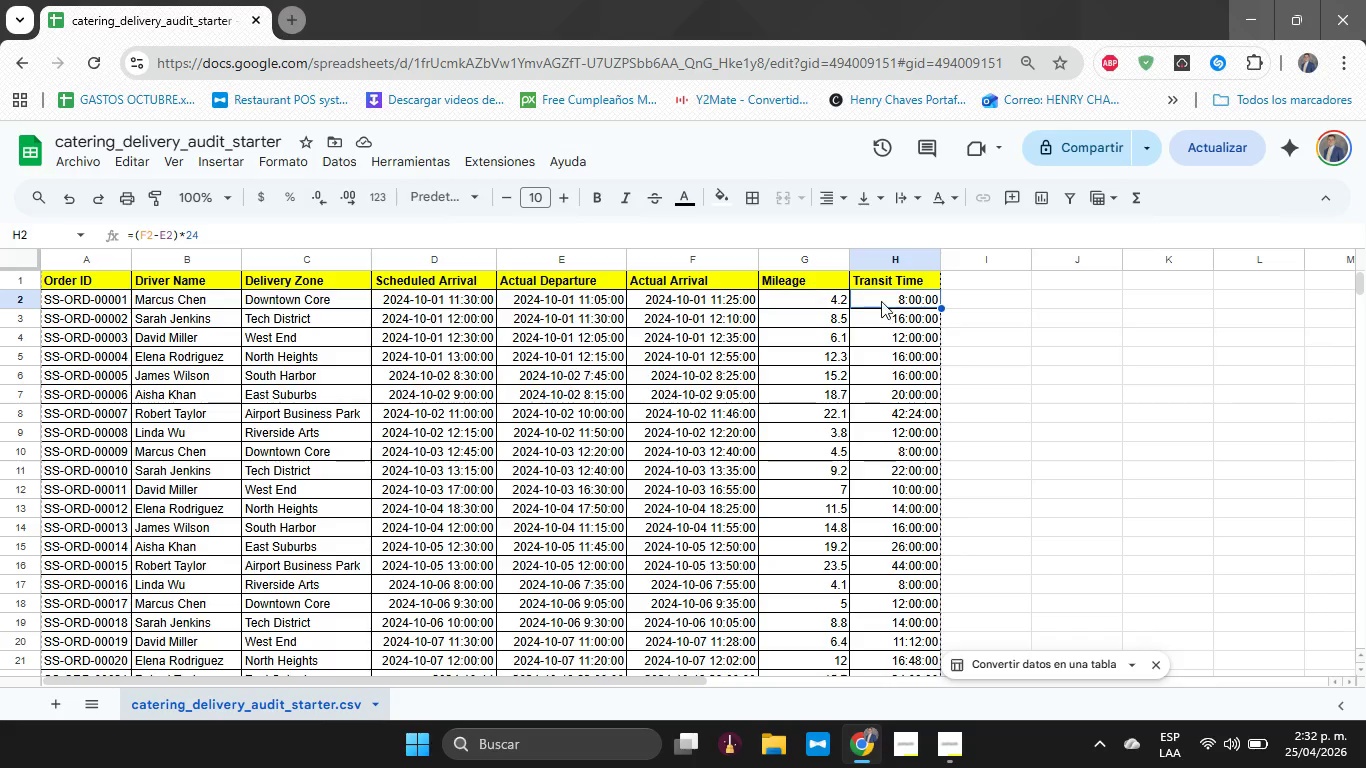 
left_click_drag(start_coordinate=[881, 301], to_coordinate=[876, 590])
 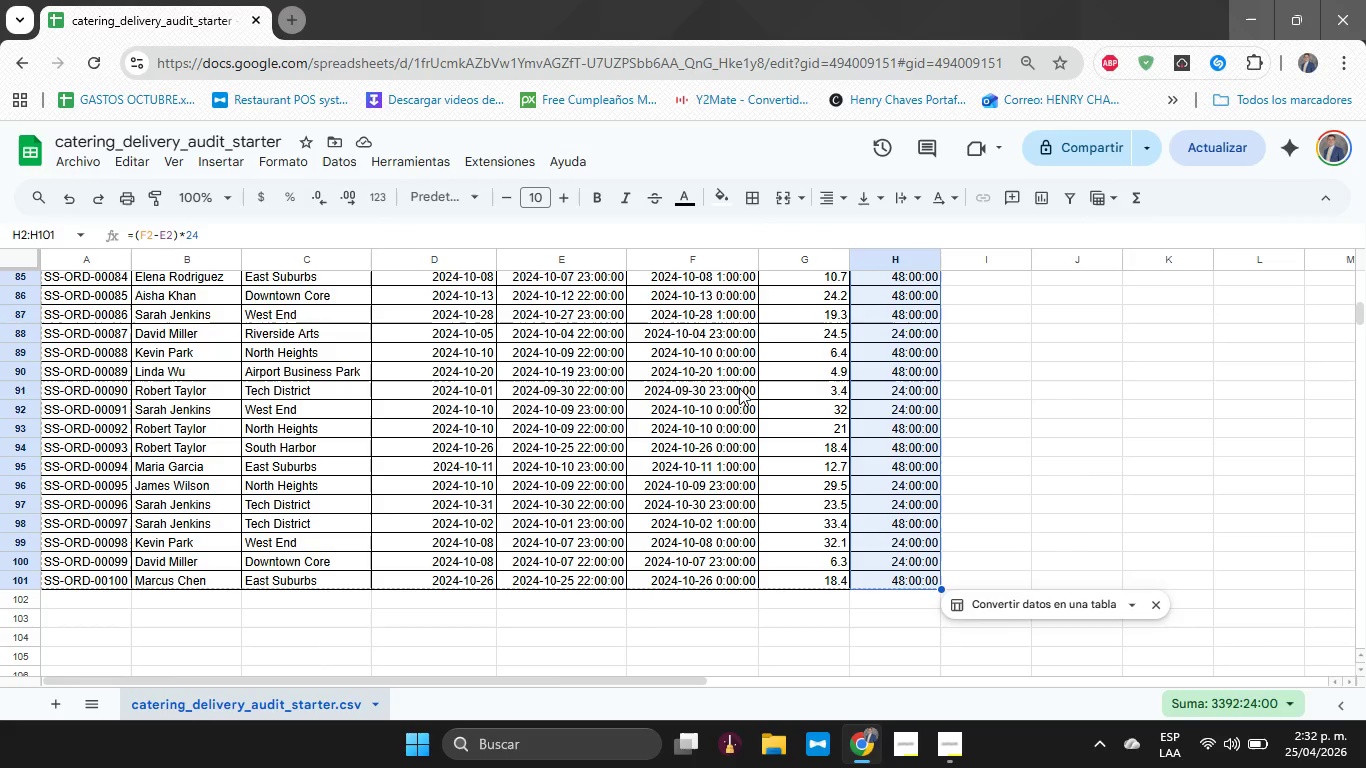 
scroll: coordinate [876, 376], scroll_direction: down, amount: 16.0
 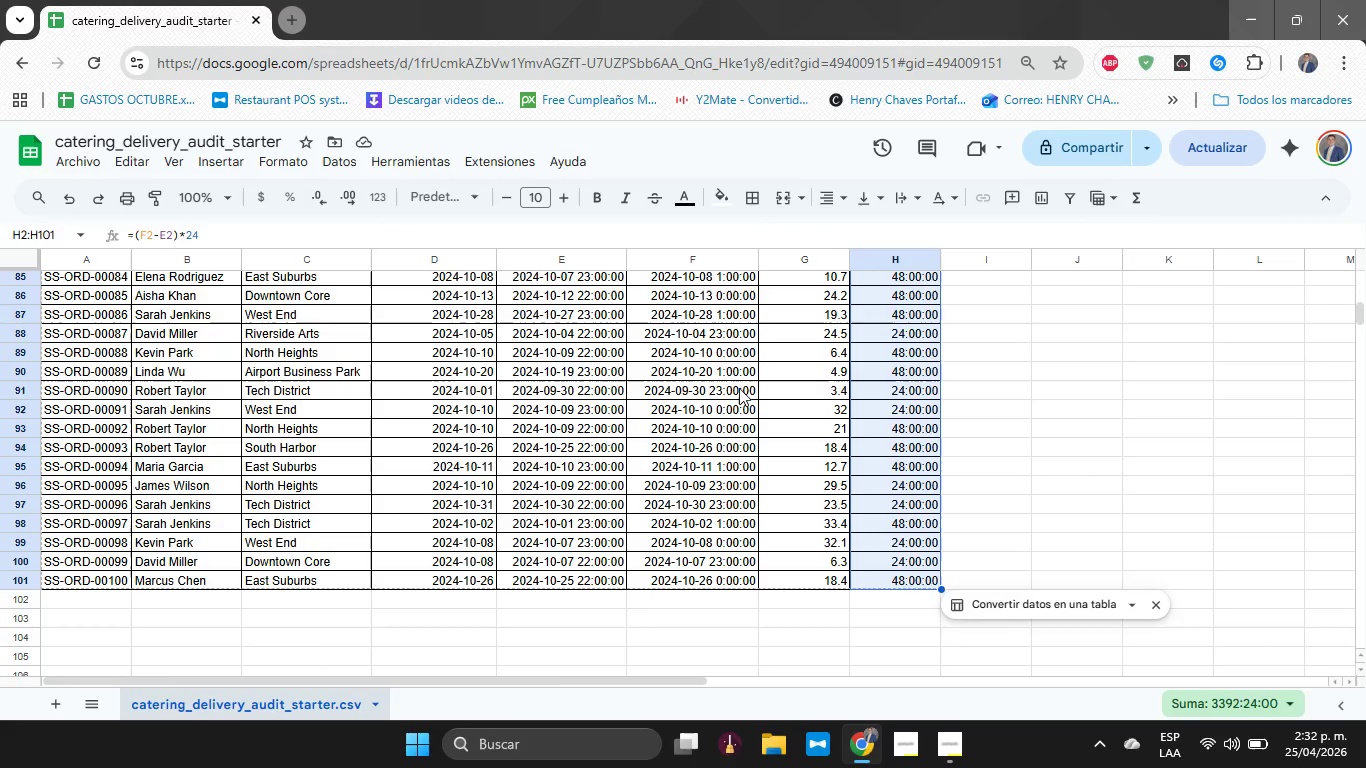 
left_click([273, 166])
 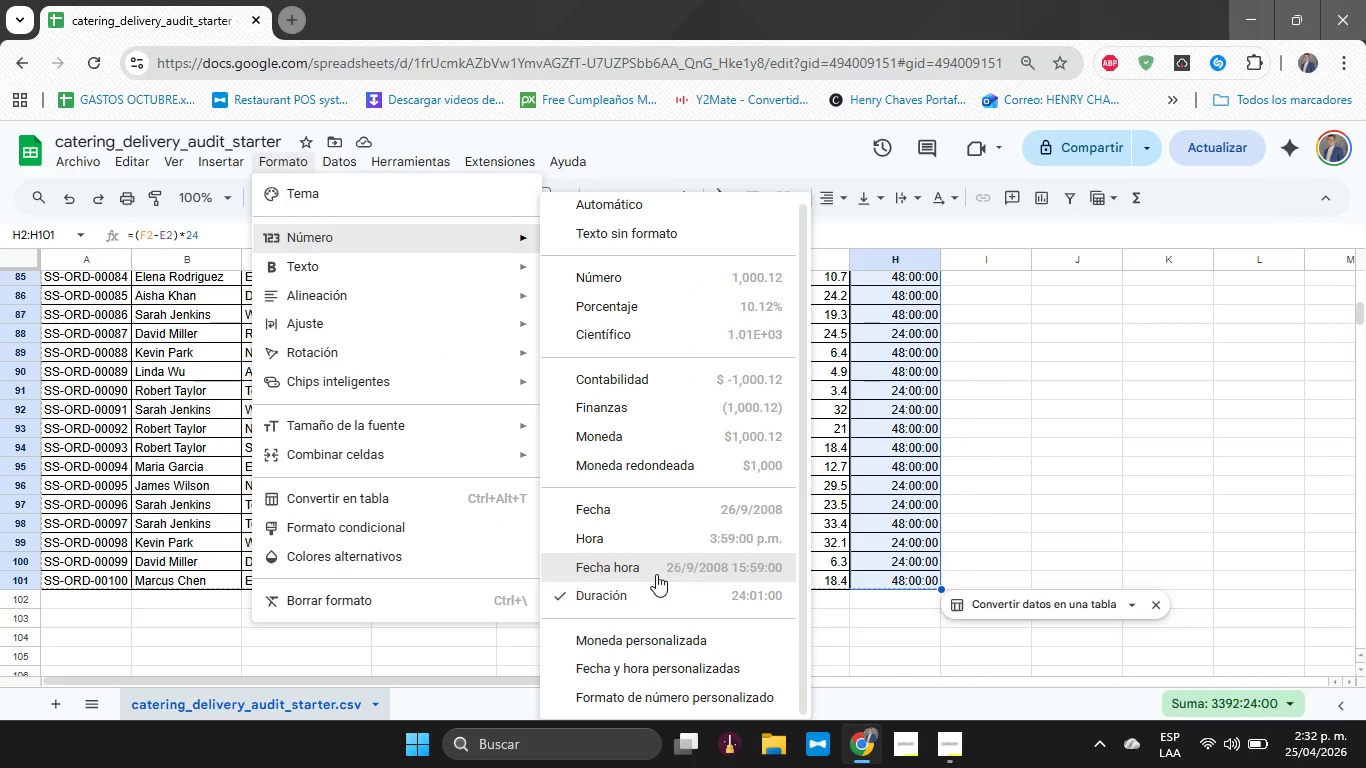 
left_click([647, 568])
 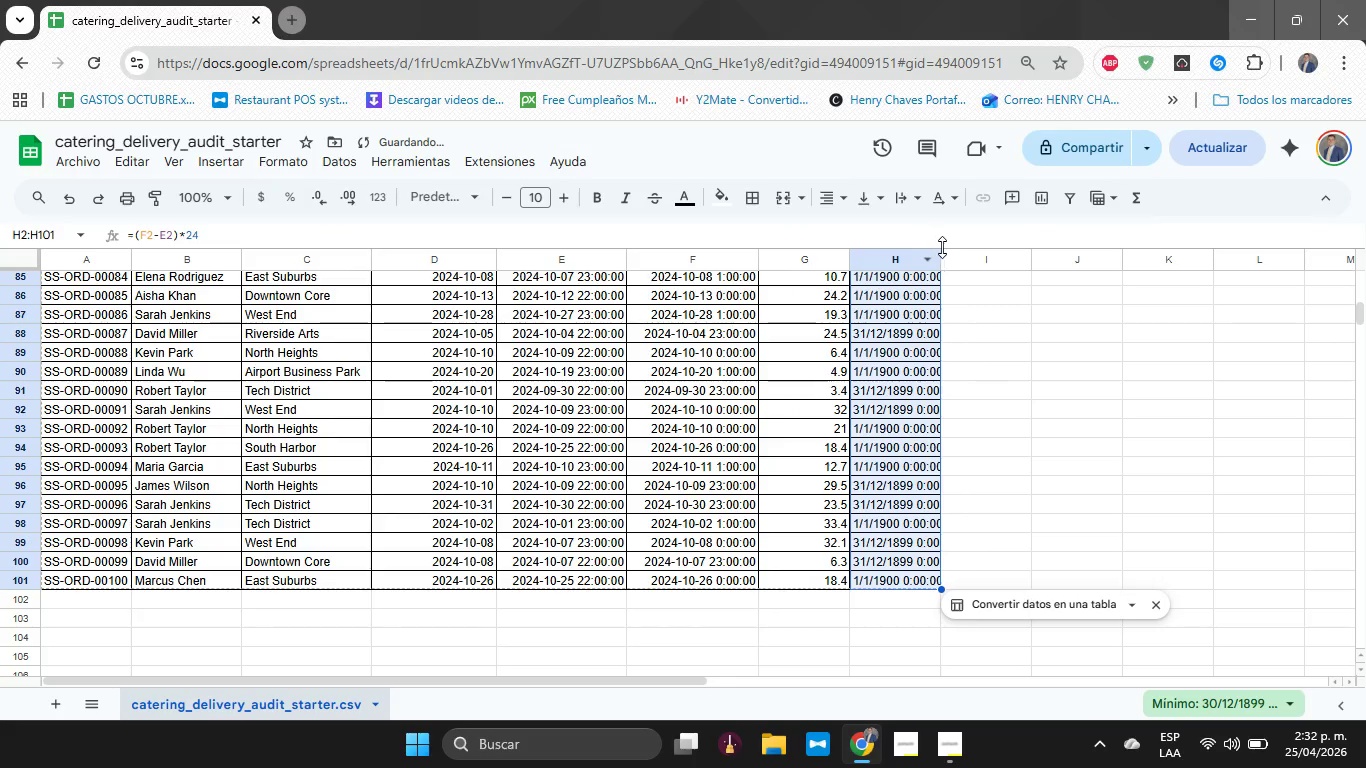 
left_click_drag(start_coordinate=[947, 259], to_coordinate=[982, 257])
 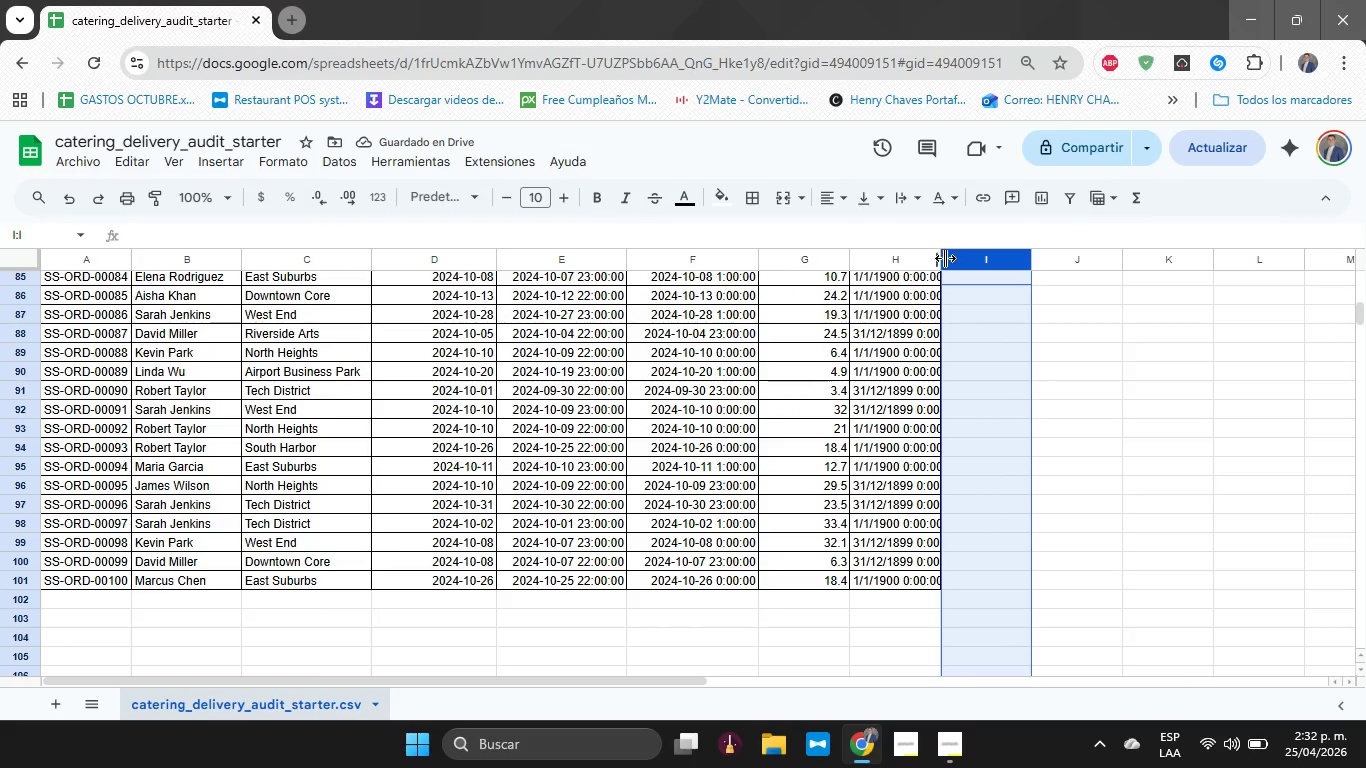 
left_click([945, 258])
 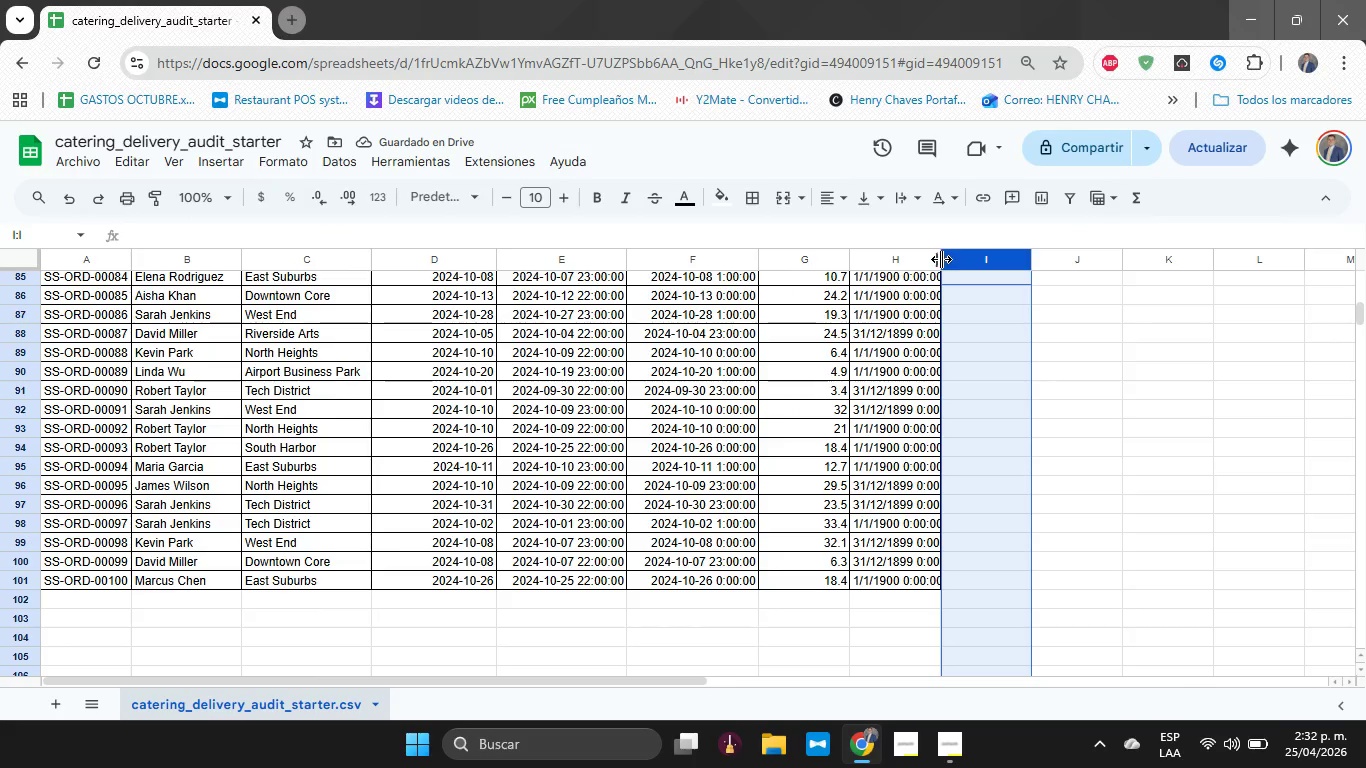 
left_click_drag(start_coordinate=[941, 259], to_coordinate=[987, 266])
 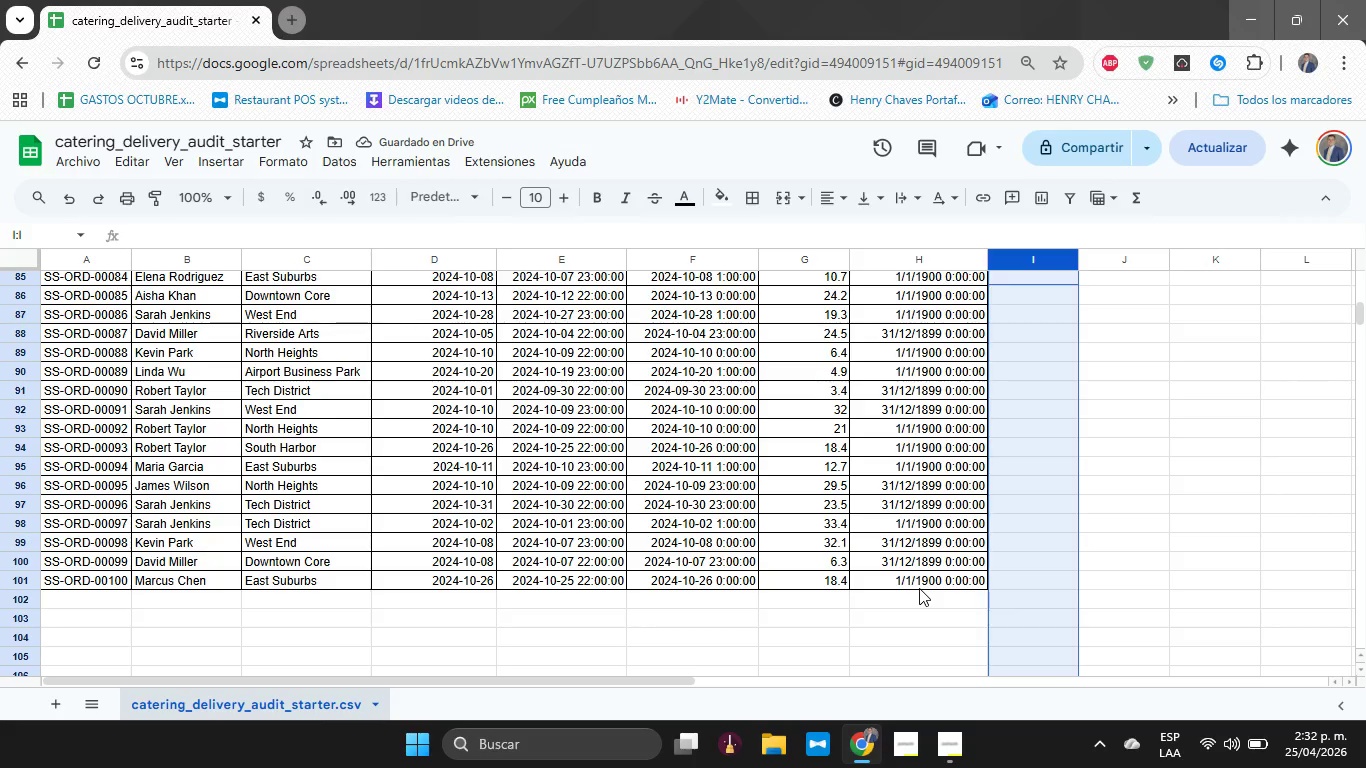 
wait(5.12)
 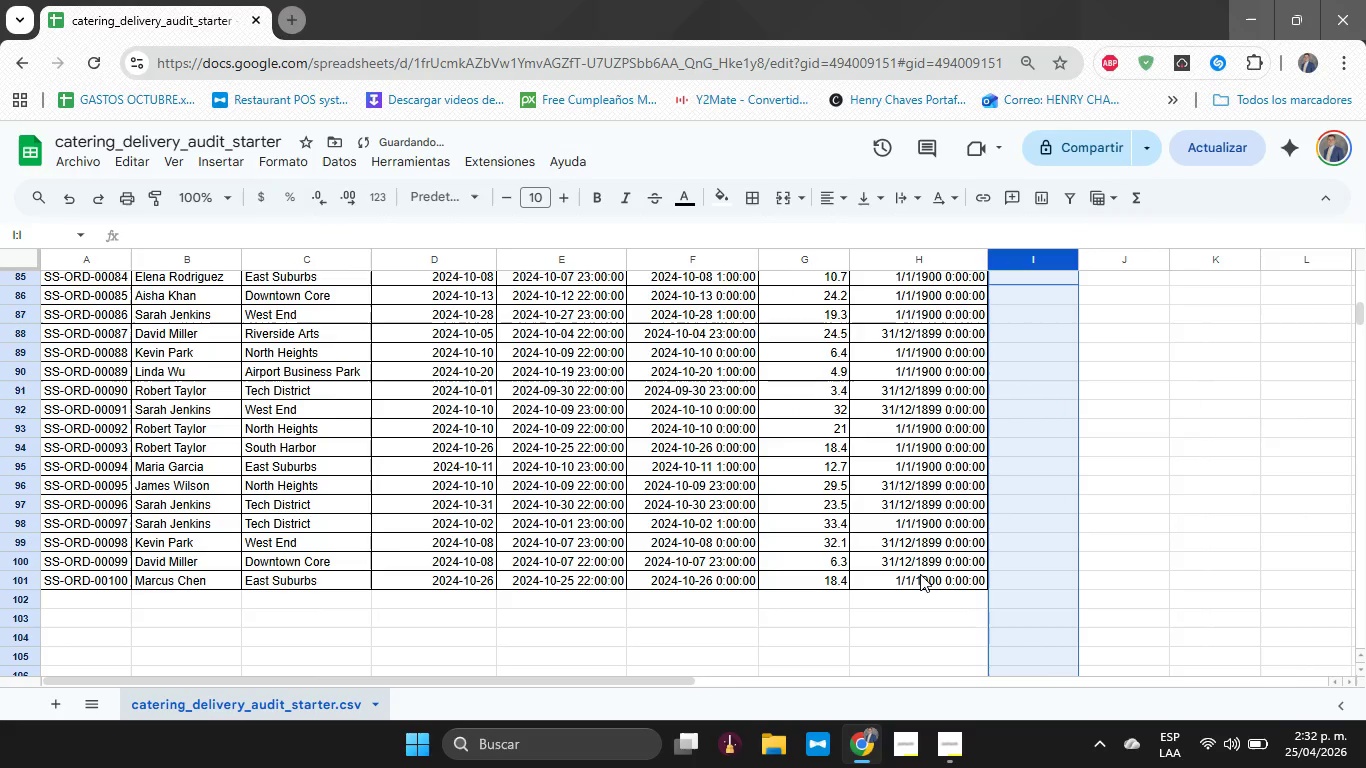 
scroll: coordinate [930, 418], scroll_direction: up, amount: 24.0
 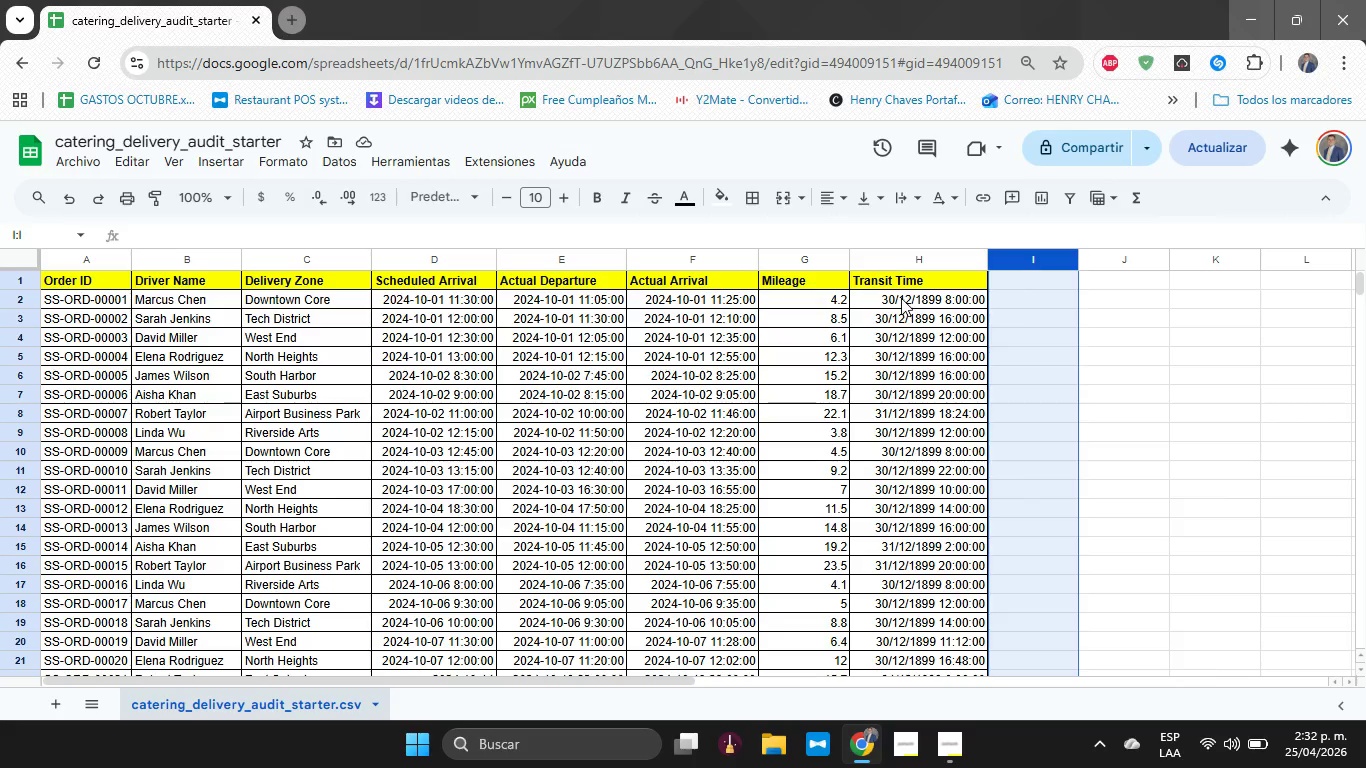 
left_click_drag(start_coordinate=[901, 298], to_coordinate=[906, 484])
 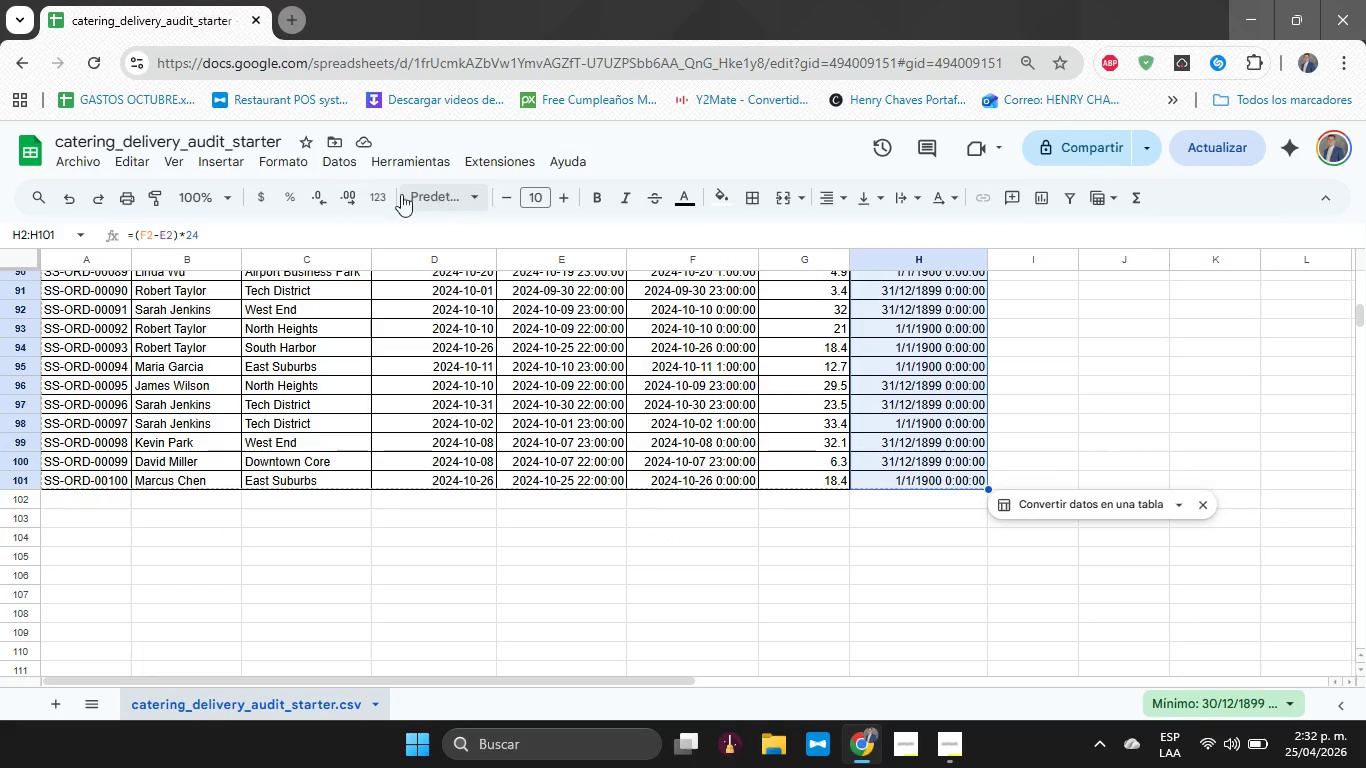 
scroll: coordinate [918, 545], scroll_direction: down, amount: 17.0
 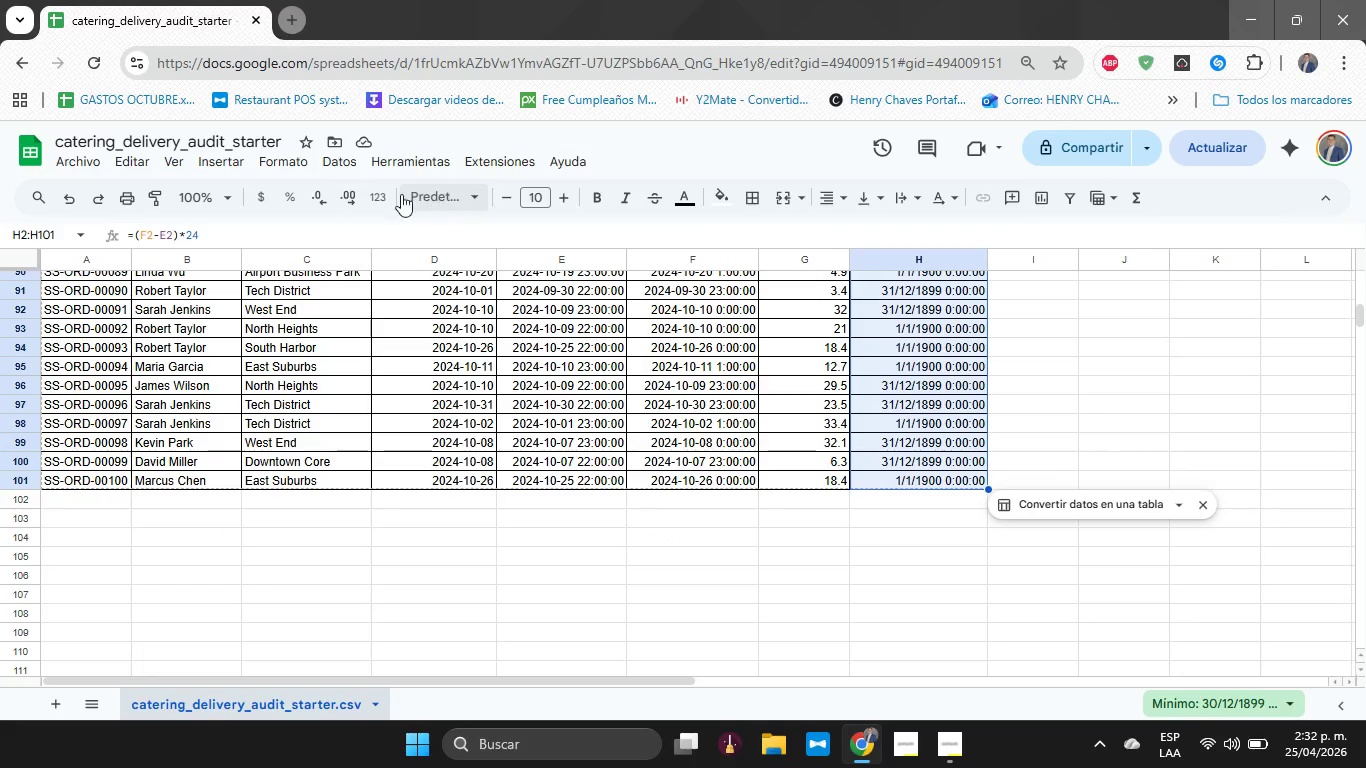 
left_click([287, 166])
 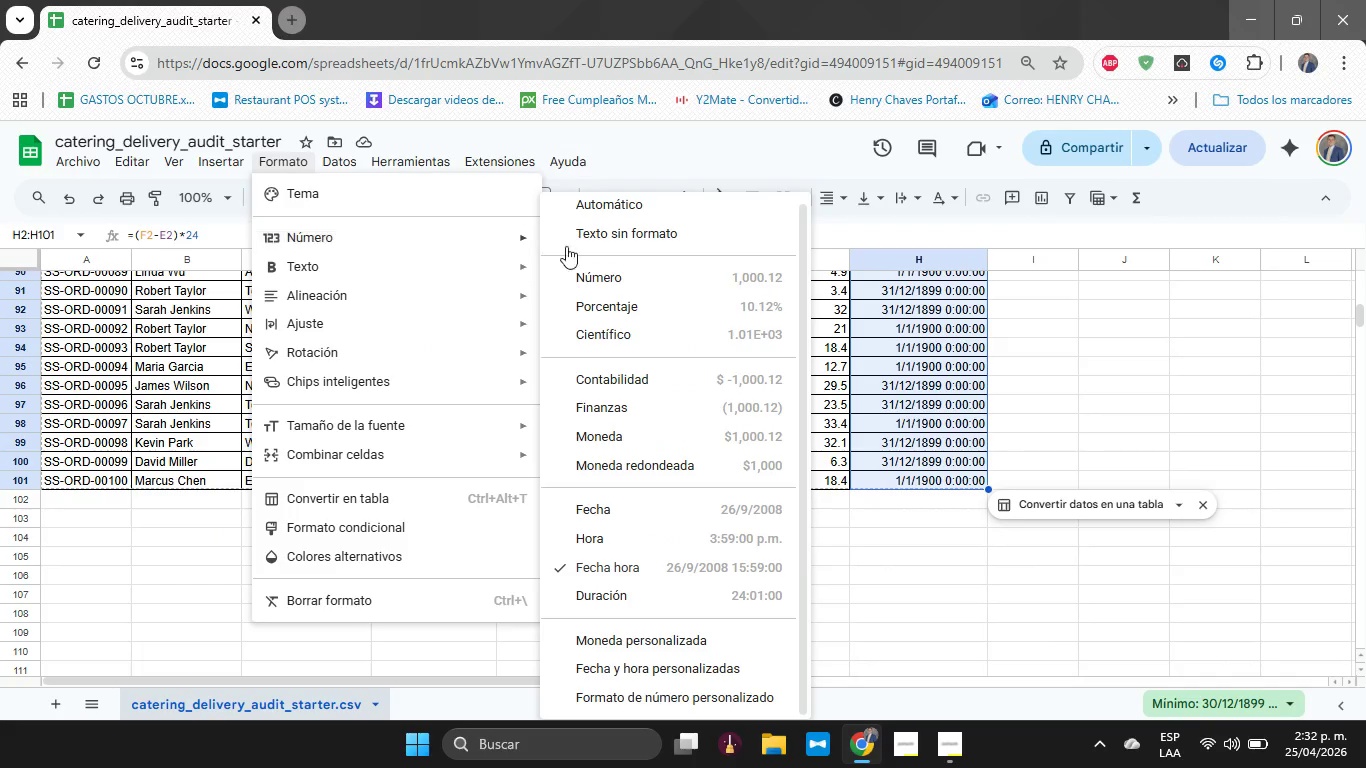 
left_click([600, 213])
 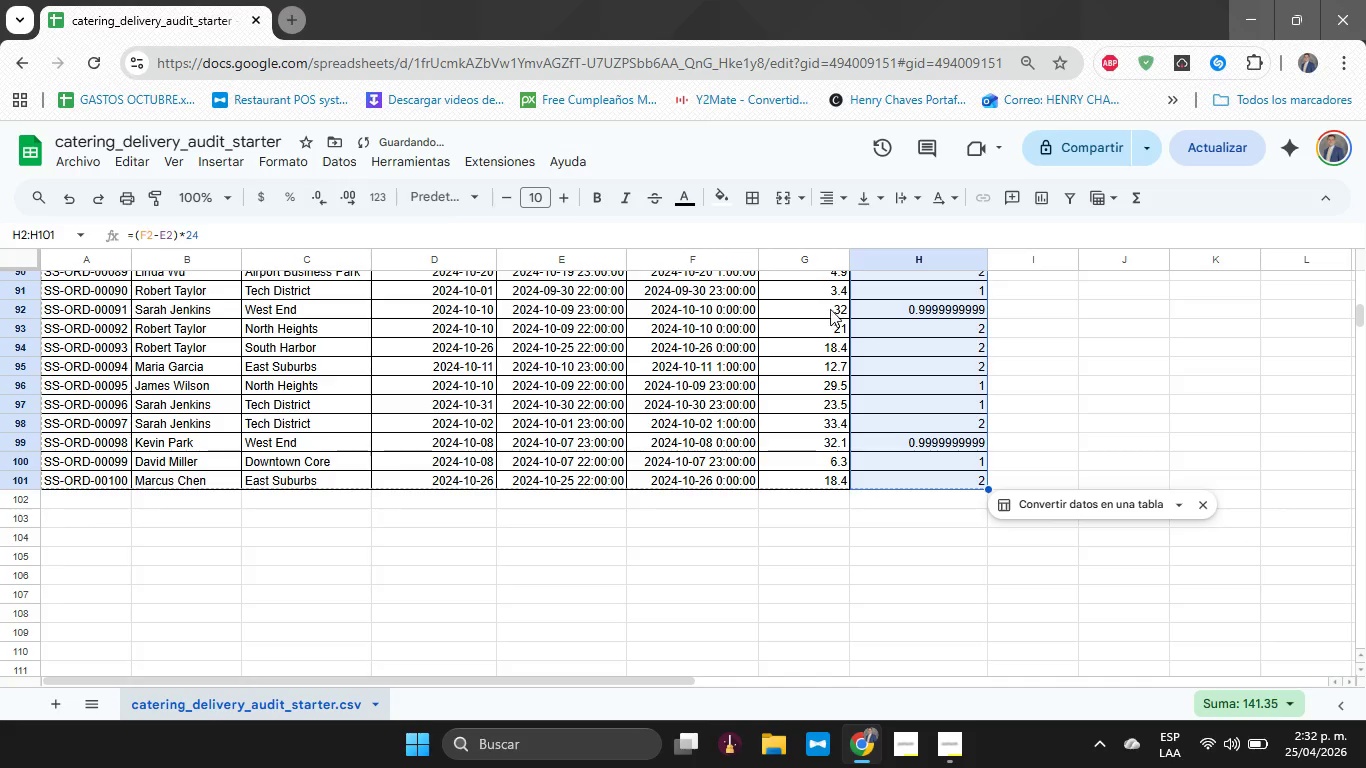 
scroll: coordinate [669, 277], scroll_direction: up, amount: 27.0
 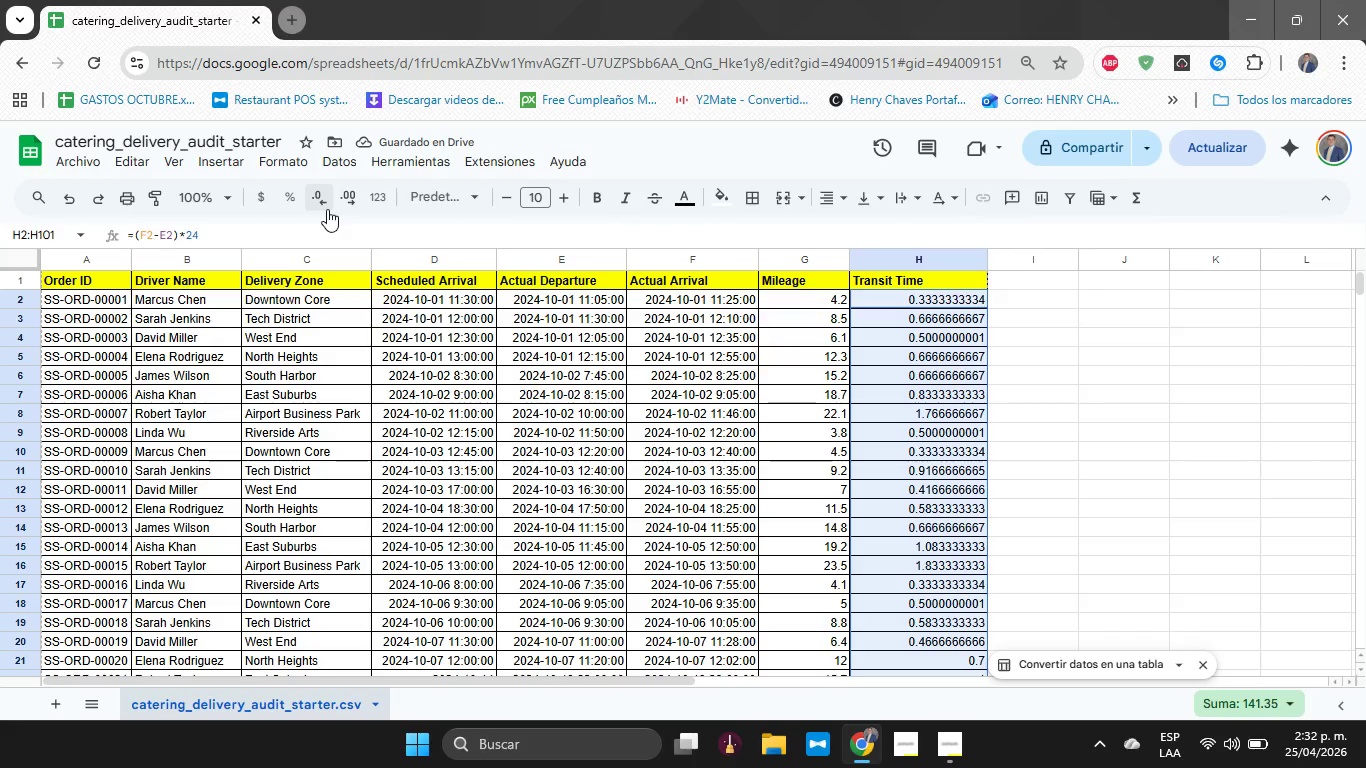 
double_click([327, 209])
 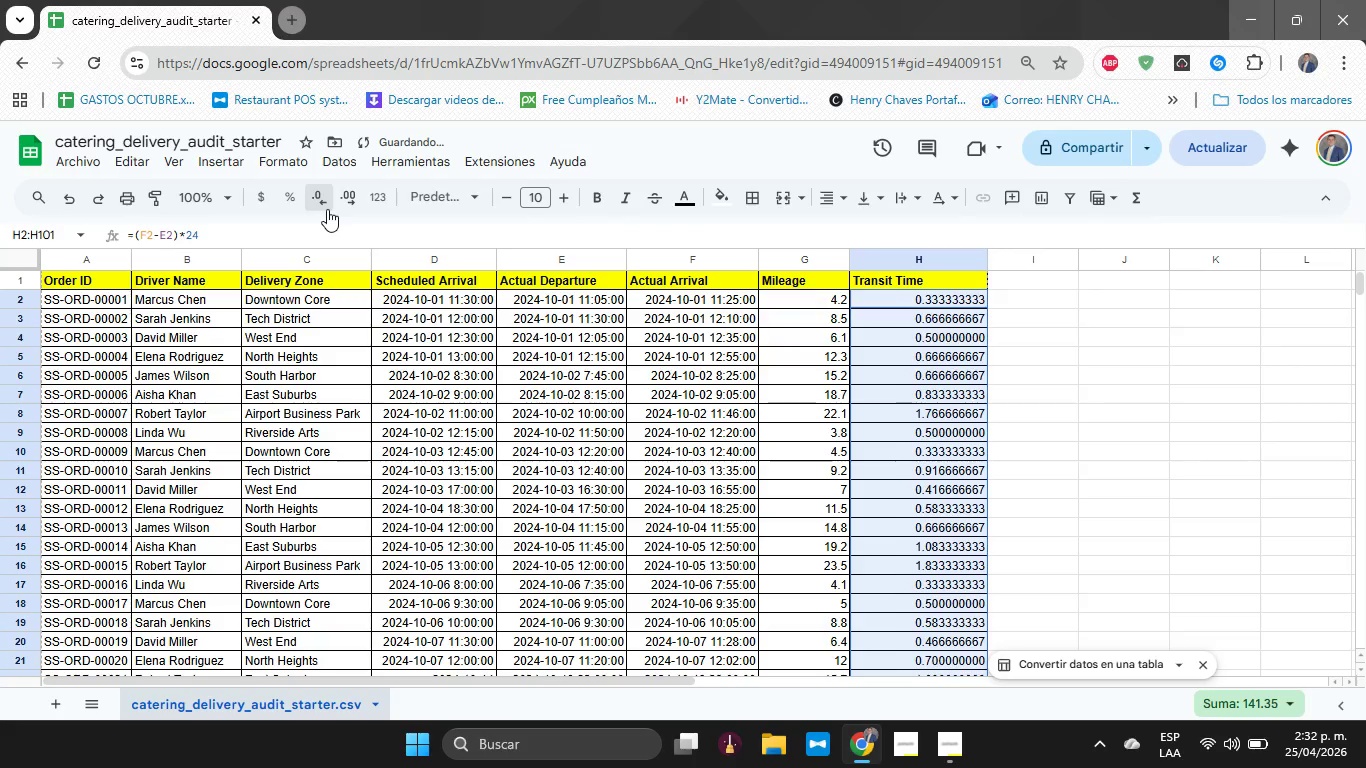 
triple_click([327, 209])
 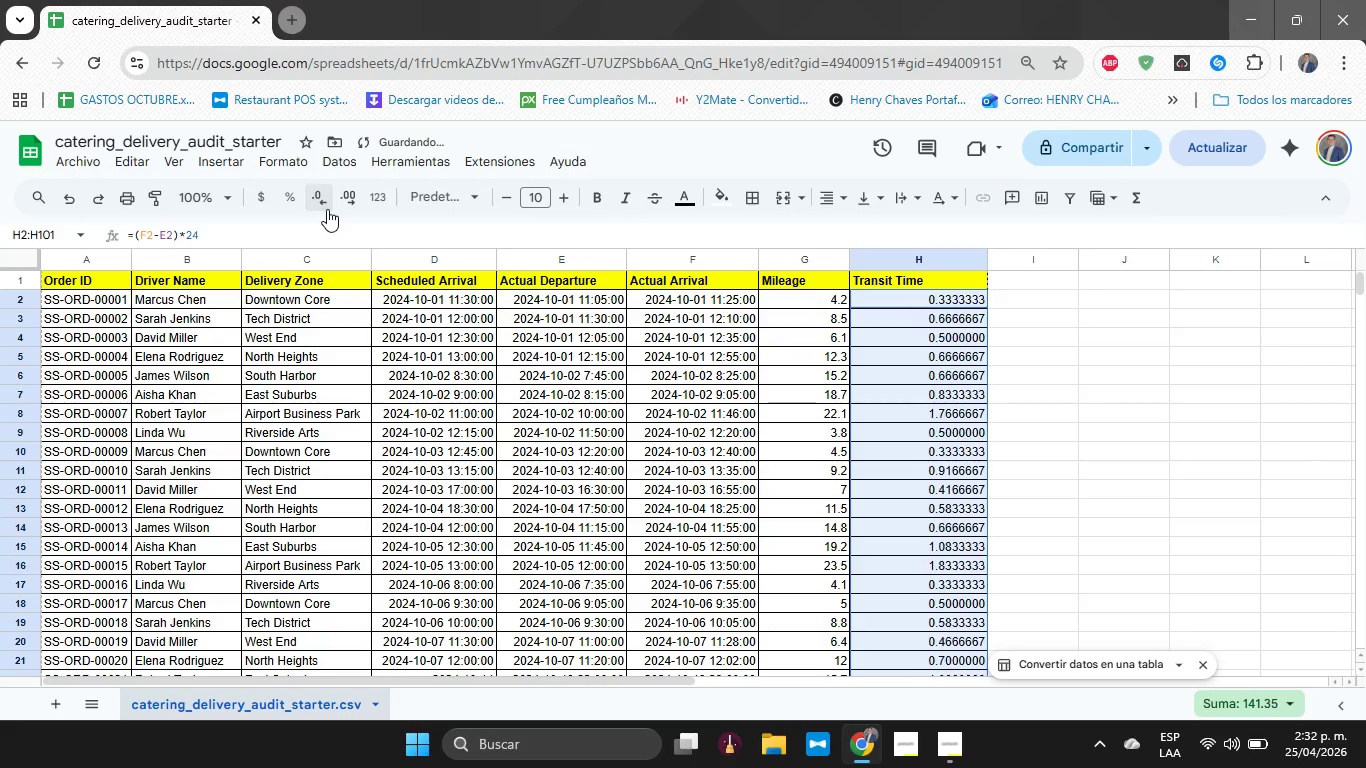 
triple_click([327, 209])
 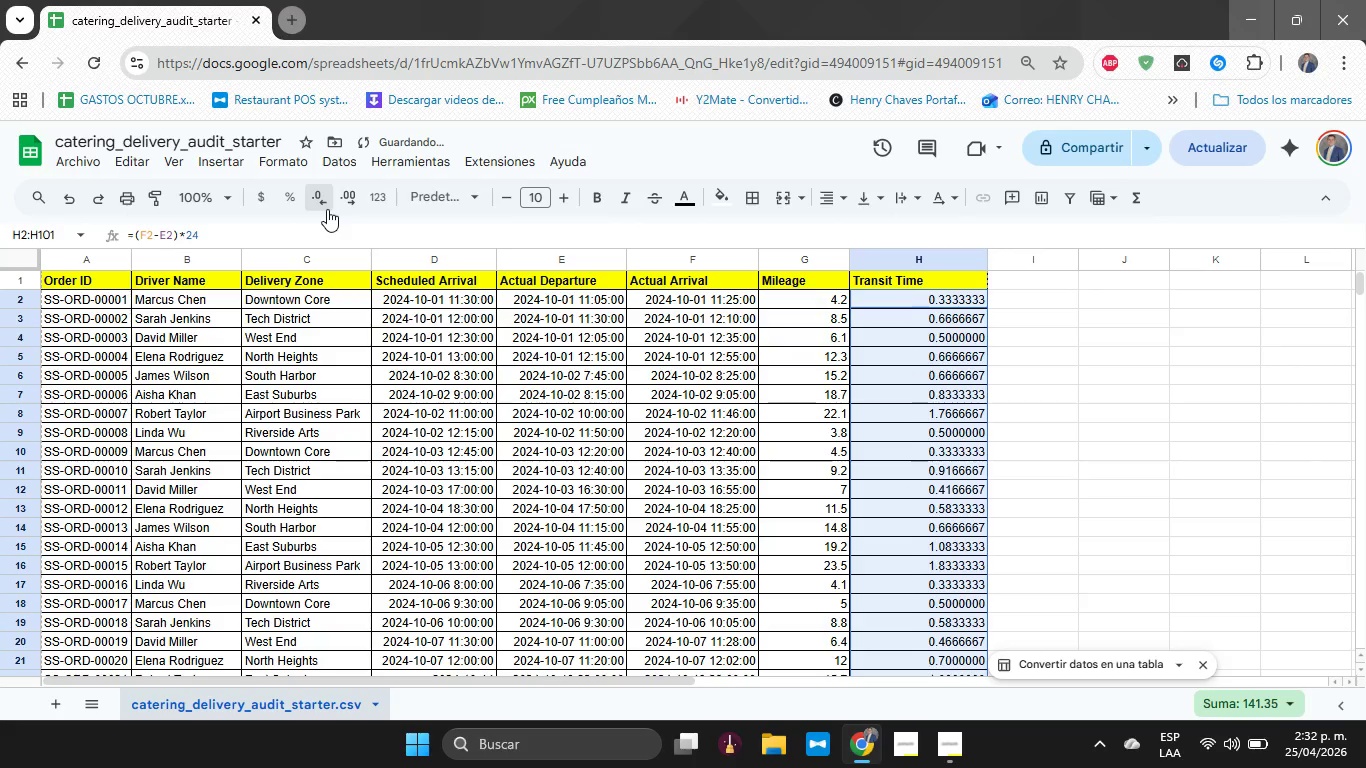 
triple_click([327, 209])
 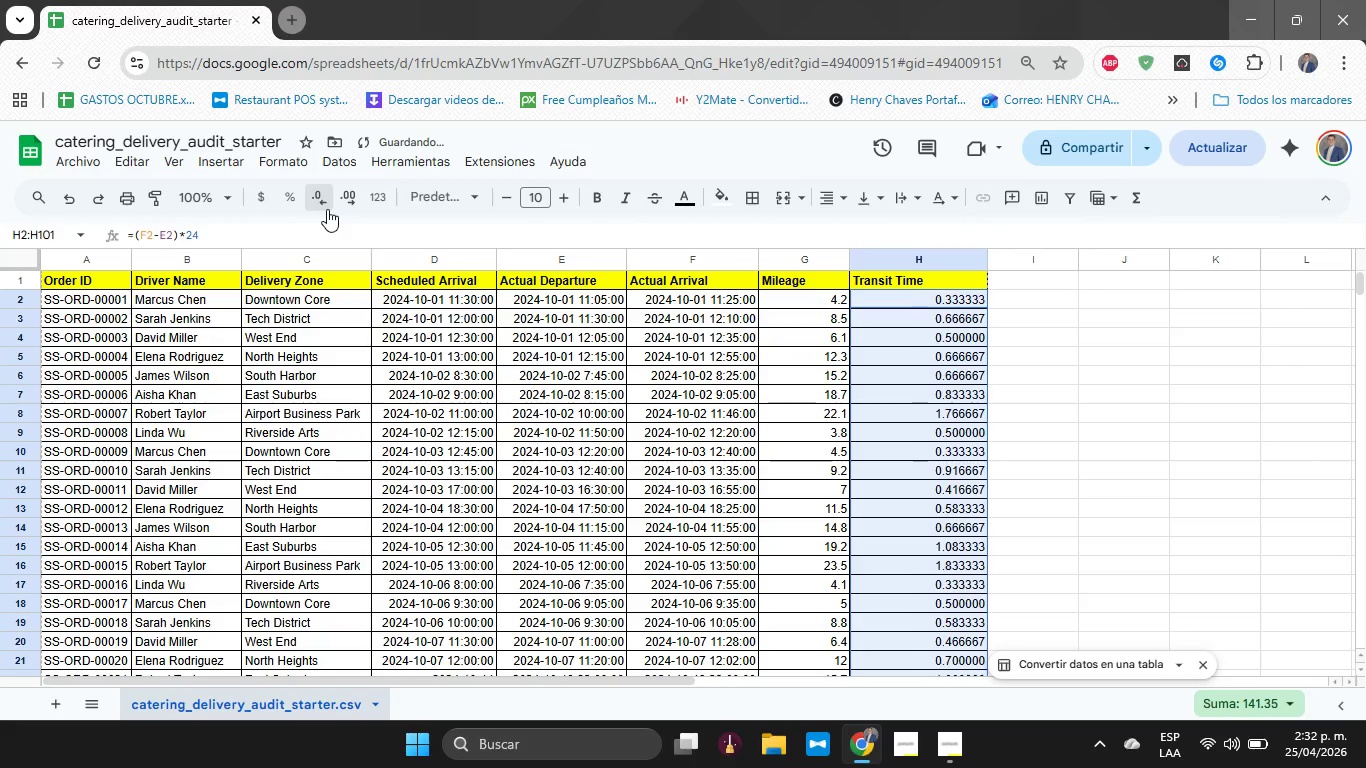 
triple_click([327, 209])
 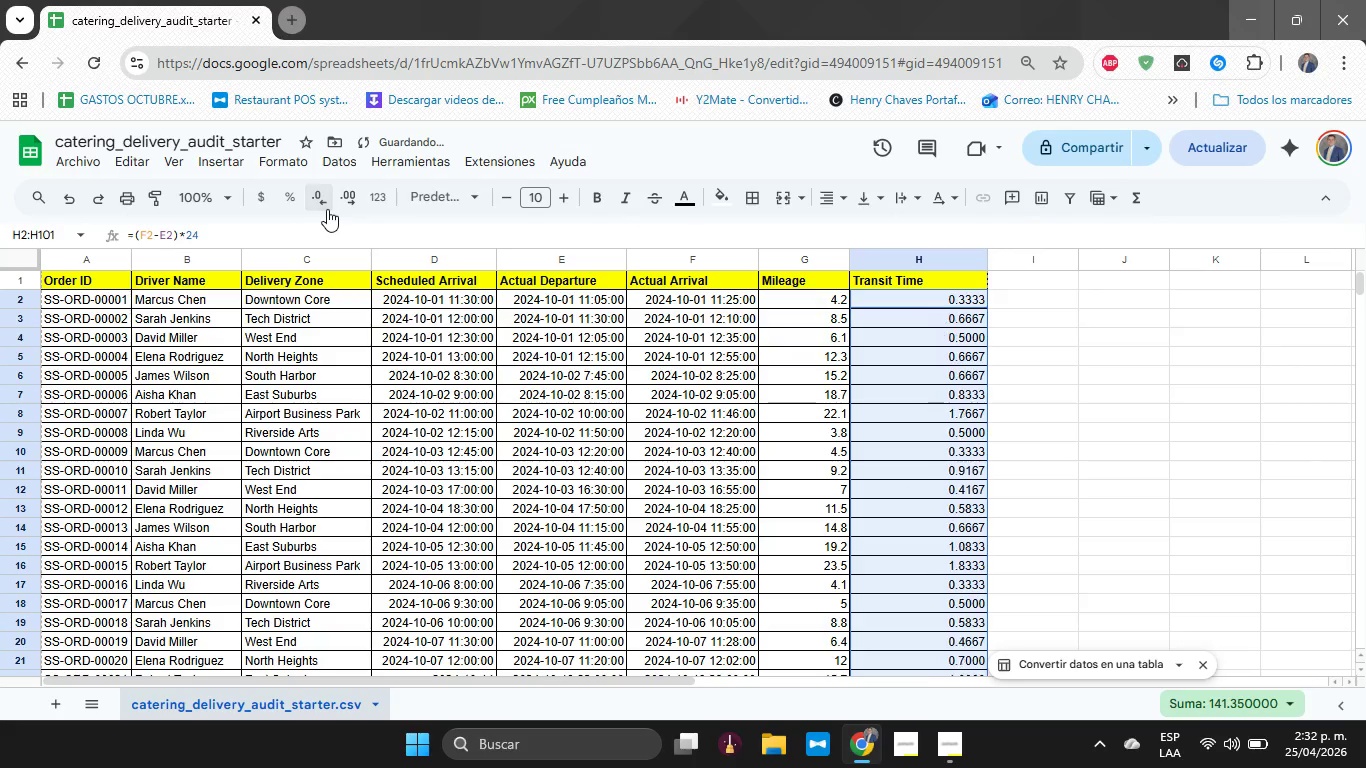 
triple_click([327, 209])
 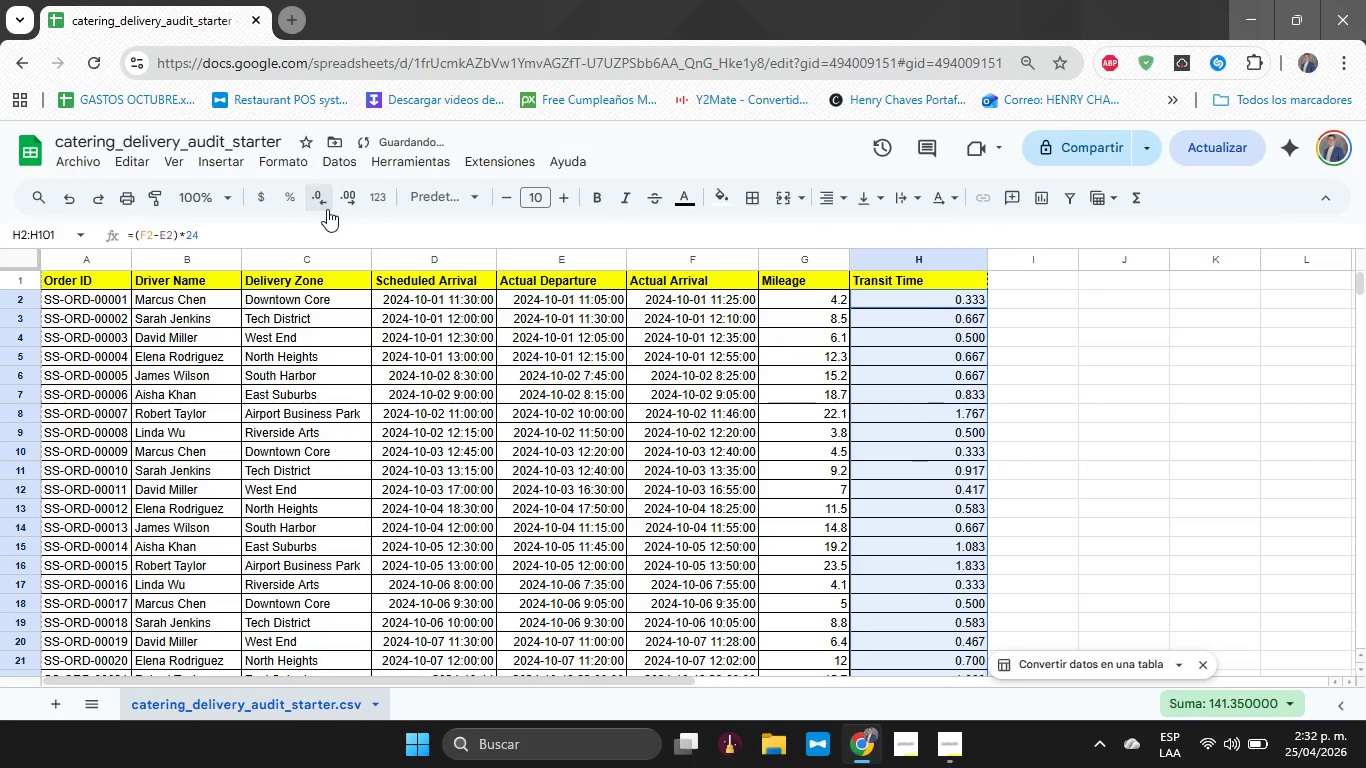 
triple_click([327, 209])
 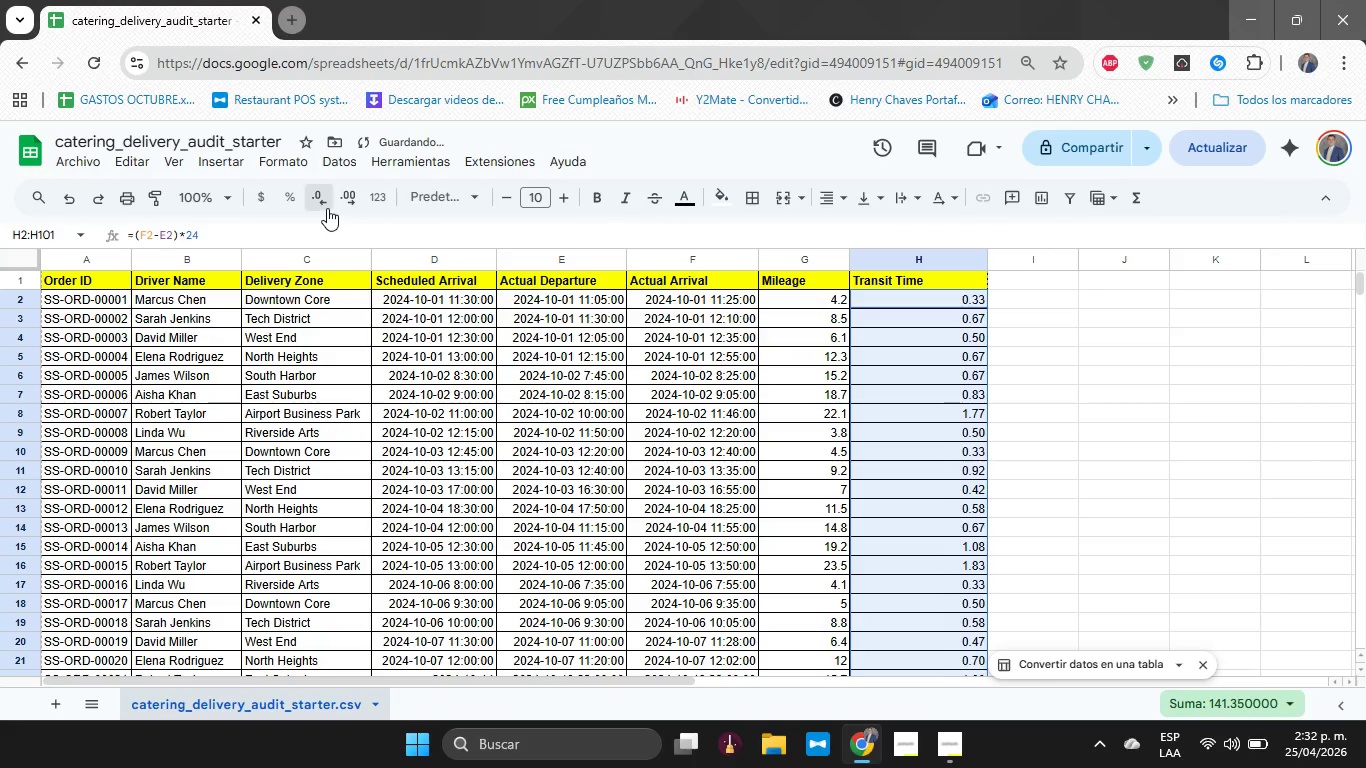 
triple_click([327, 208])
 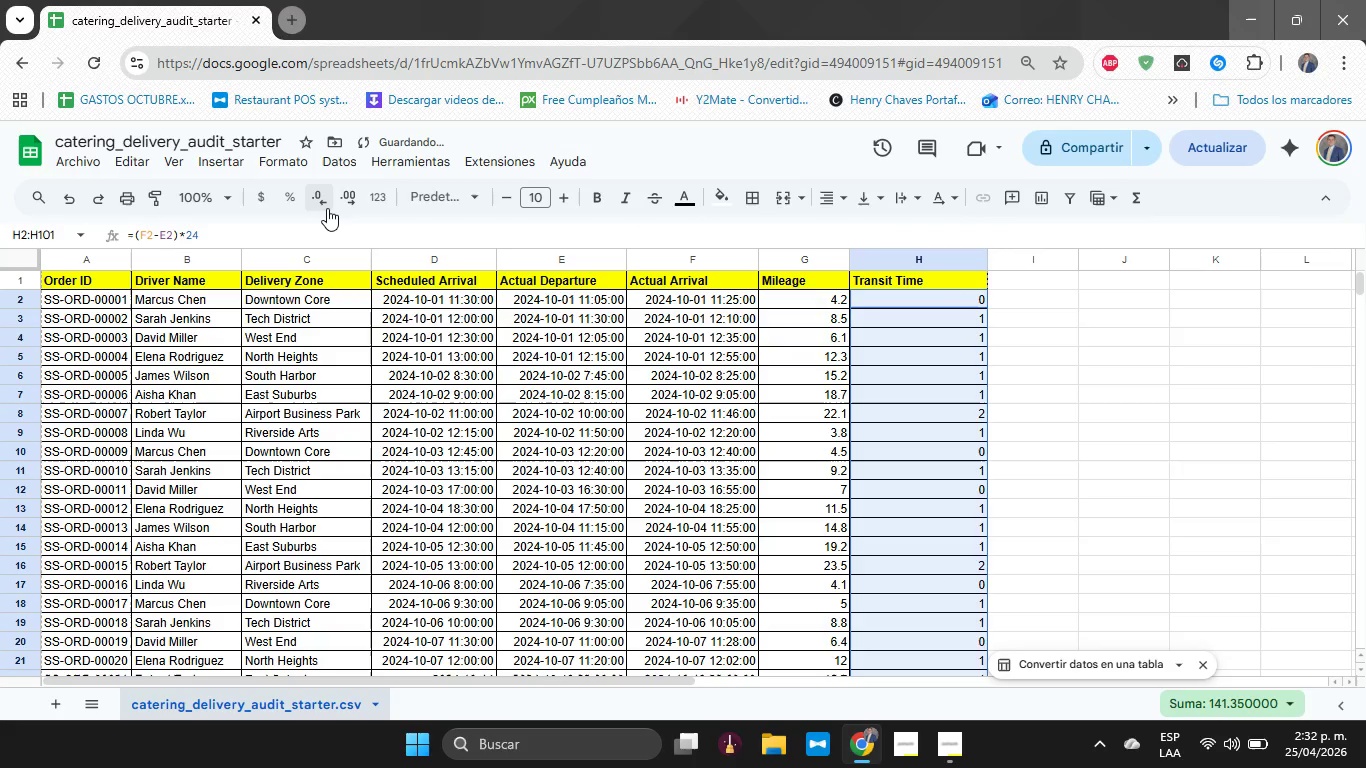 
triple_click([327, 208])
 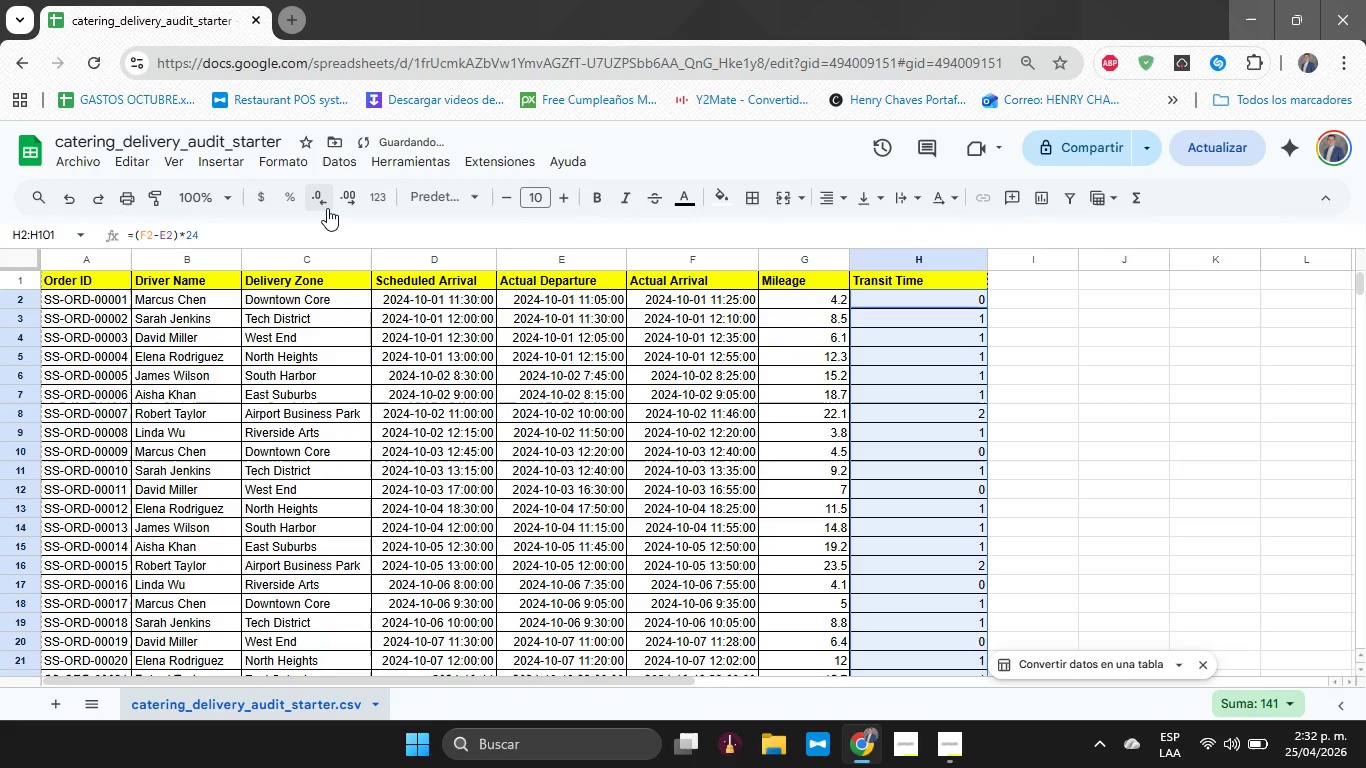 
triple_click([327, 208])
 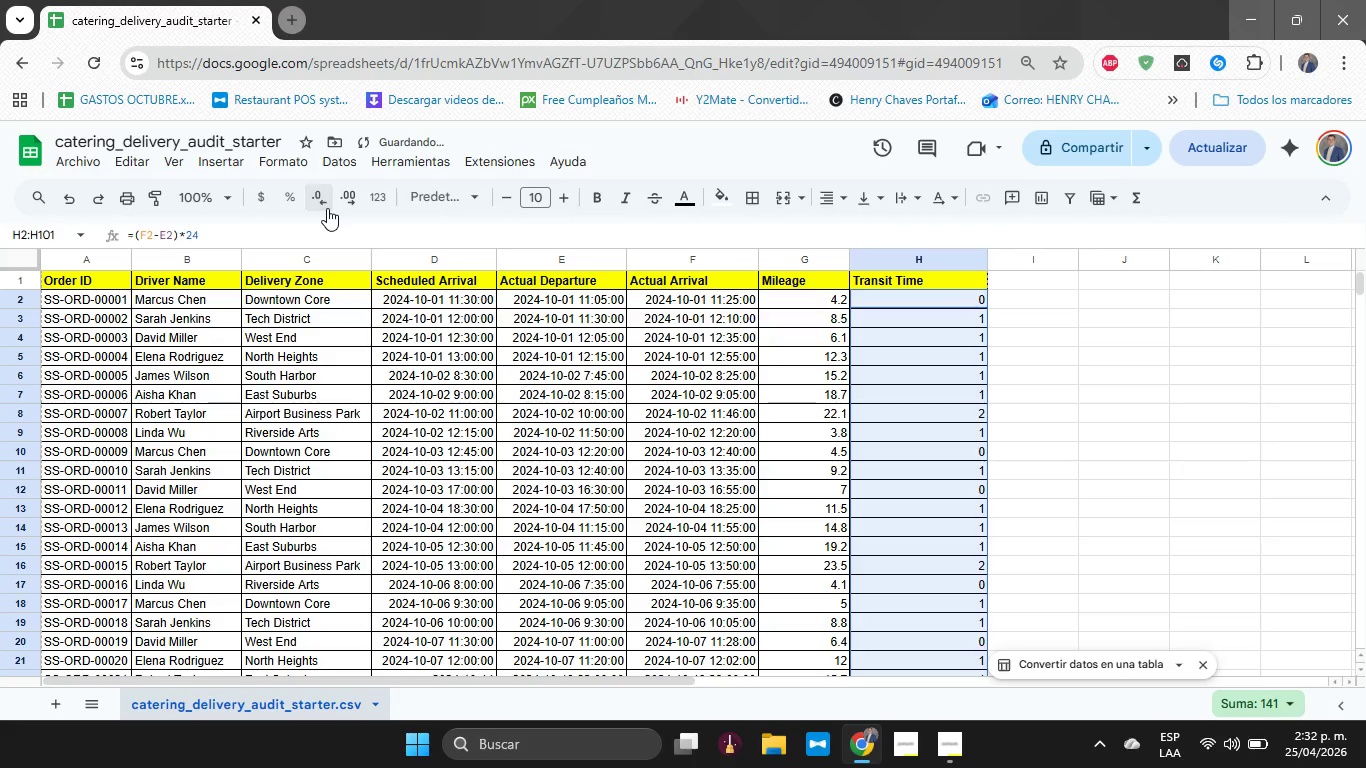 
triple_click([327, 208])
 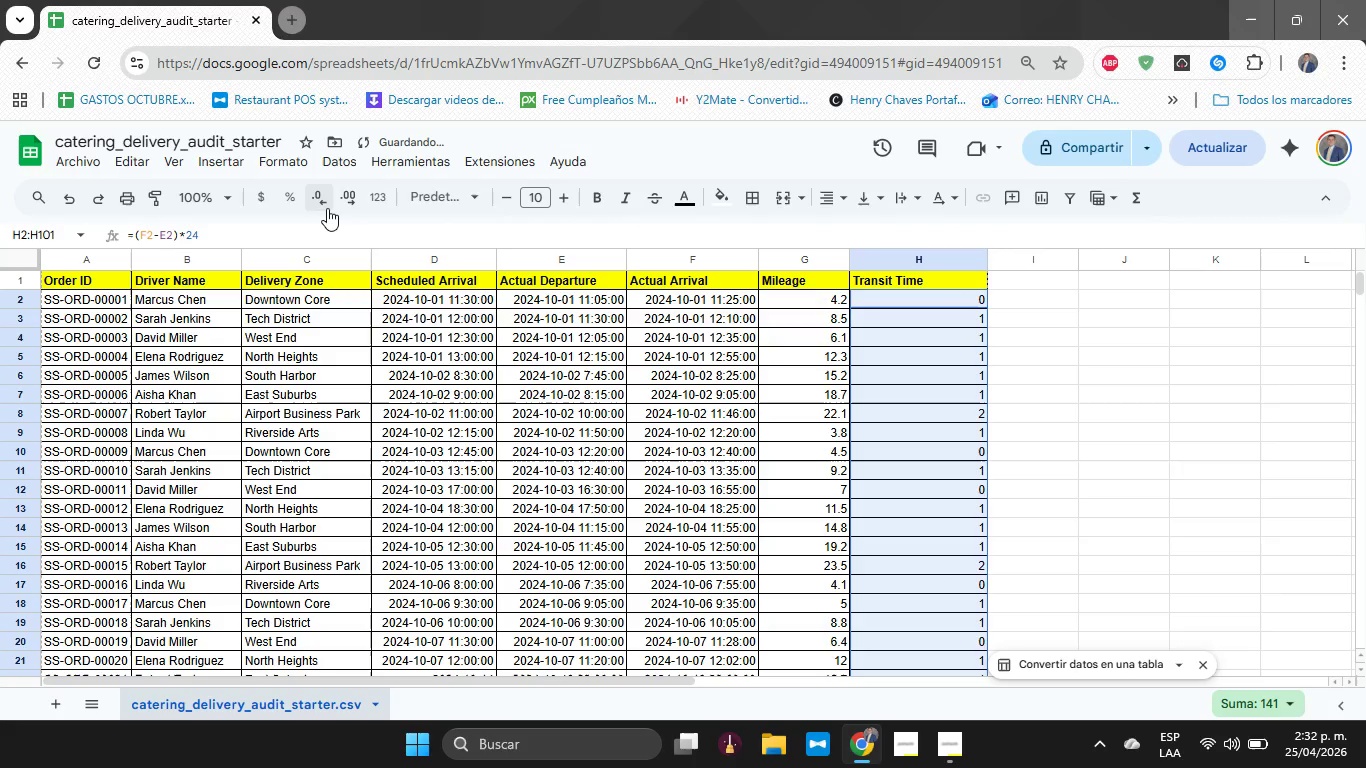 
triple_click([327, 208])
 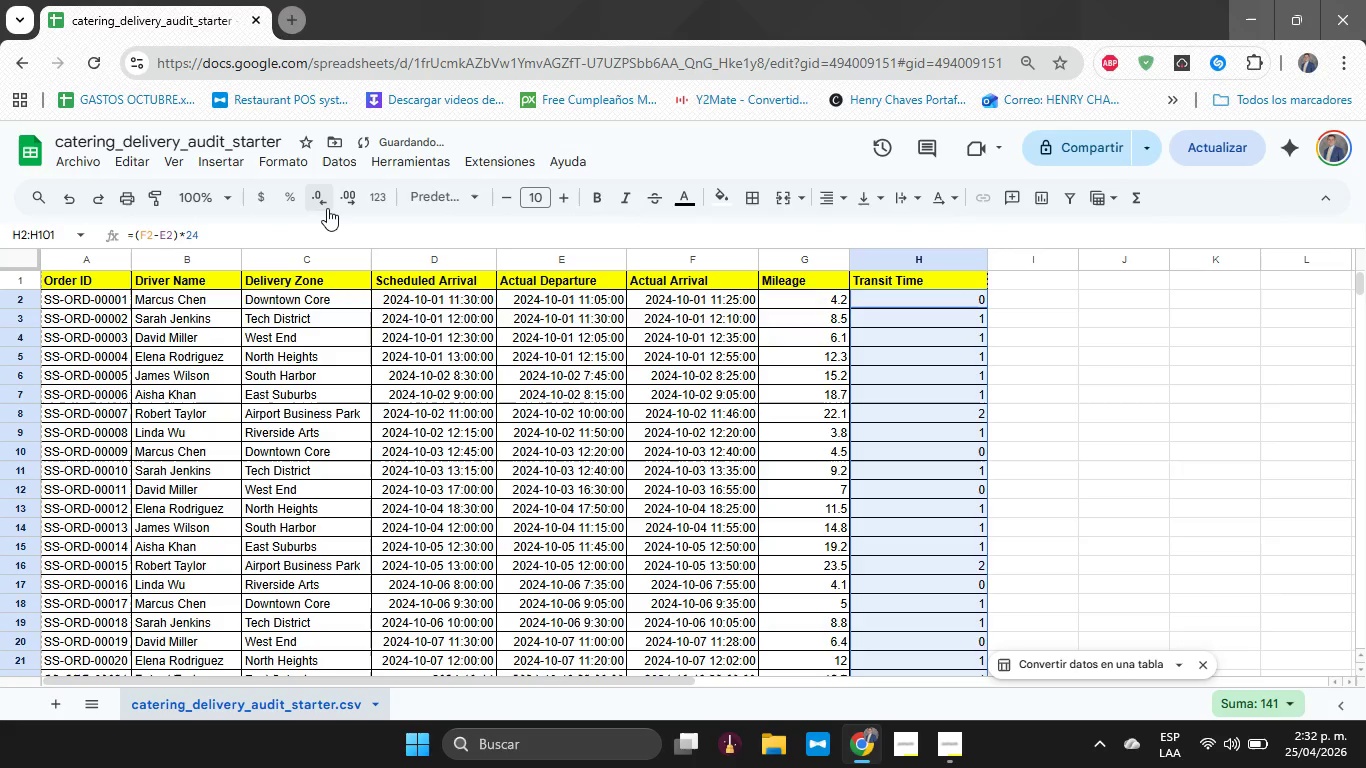 
triple_click([327, 208])
 